 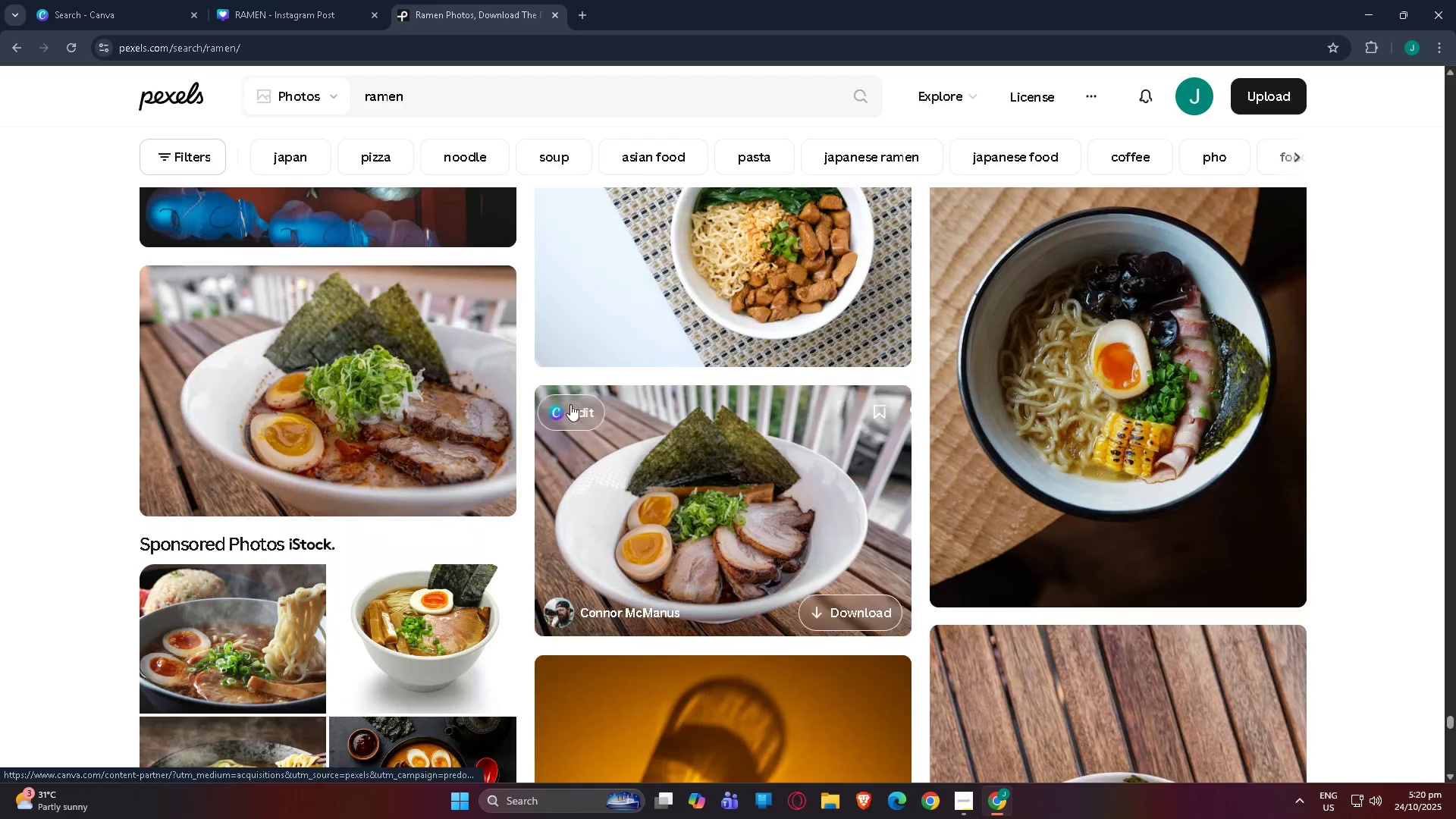 
left_click([281, 0])
 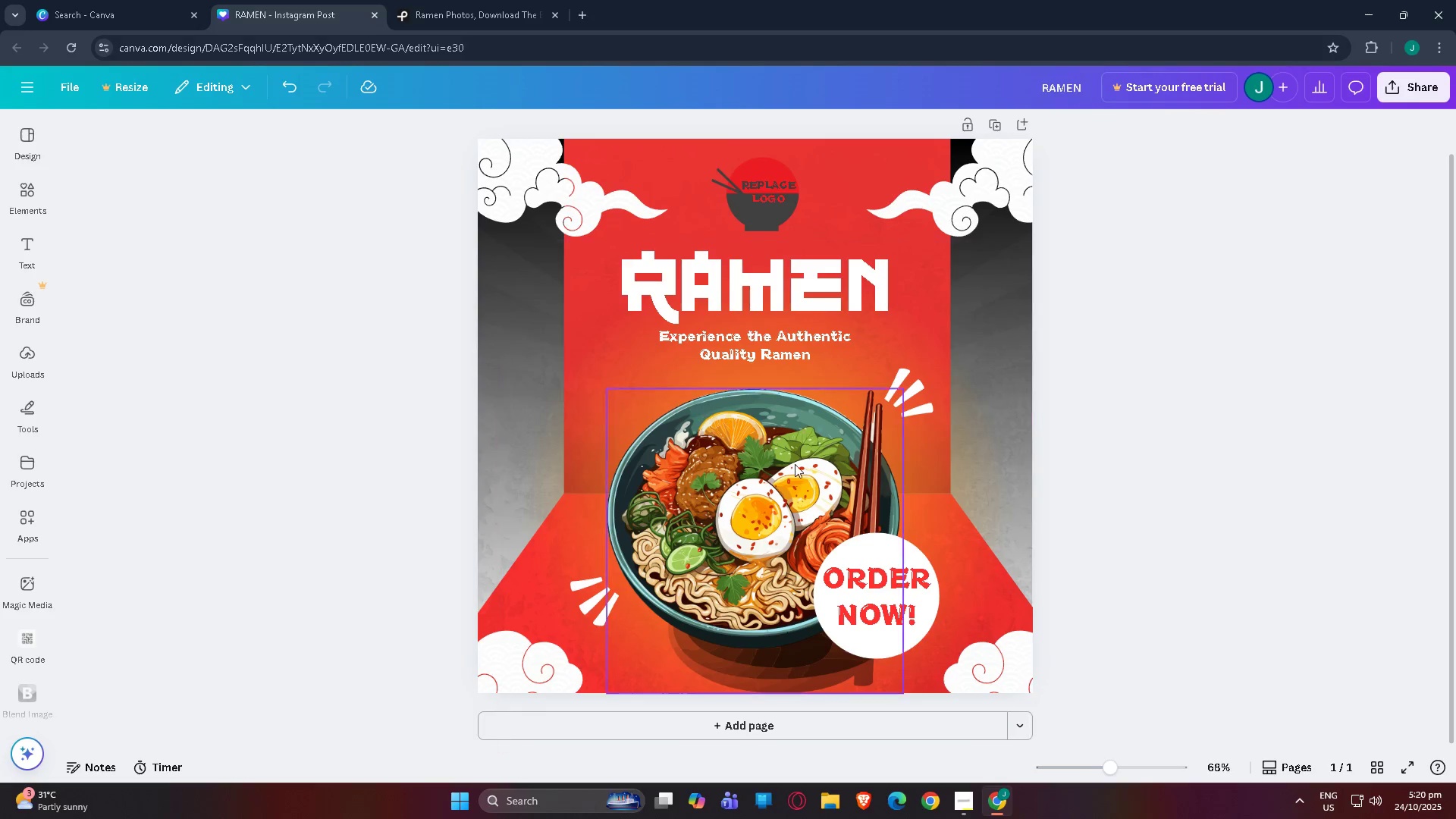 
scroll: coordinate [761, 441], scroll_direction: down, amount: 2.0
 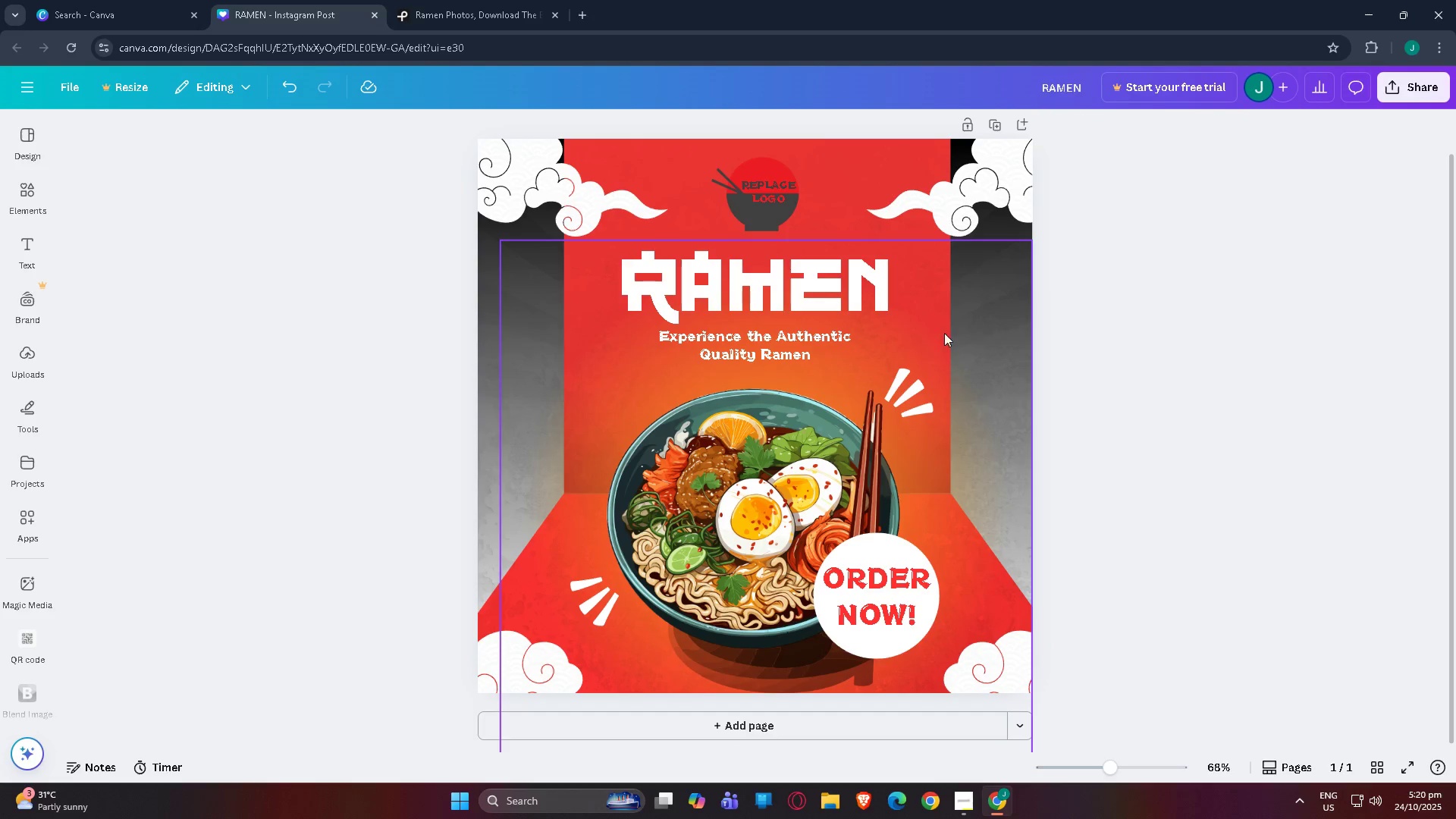 
scroll: coordinate [1194, 530], scroll_direction: none, amount: 0.0
 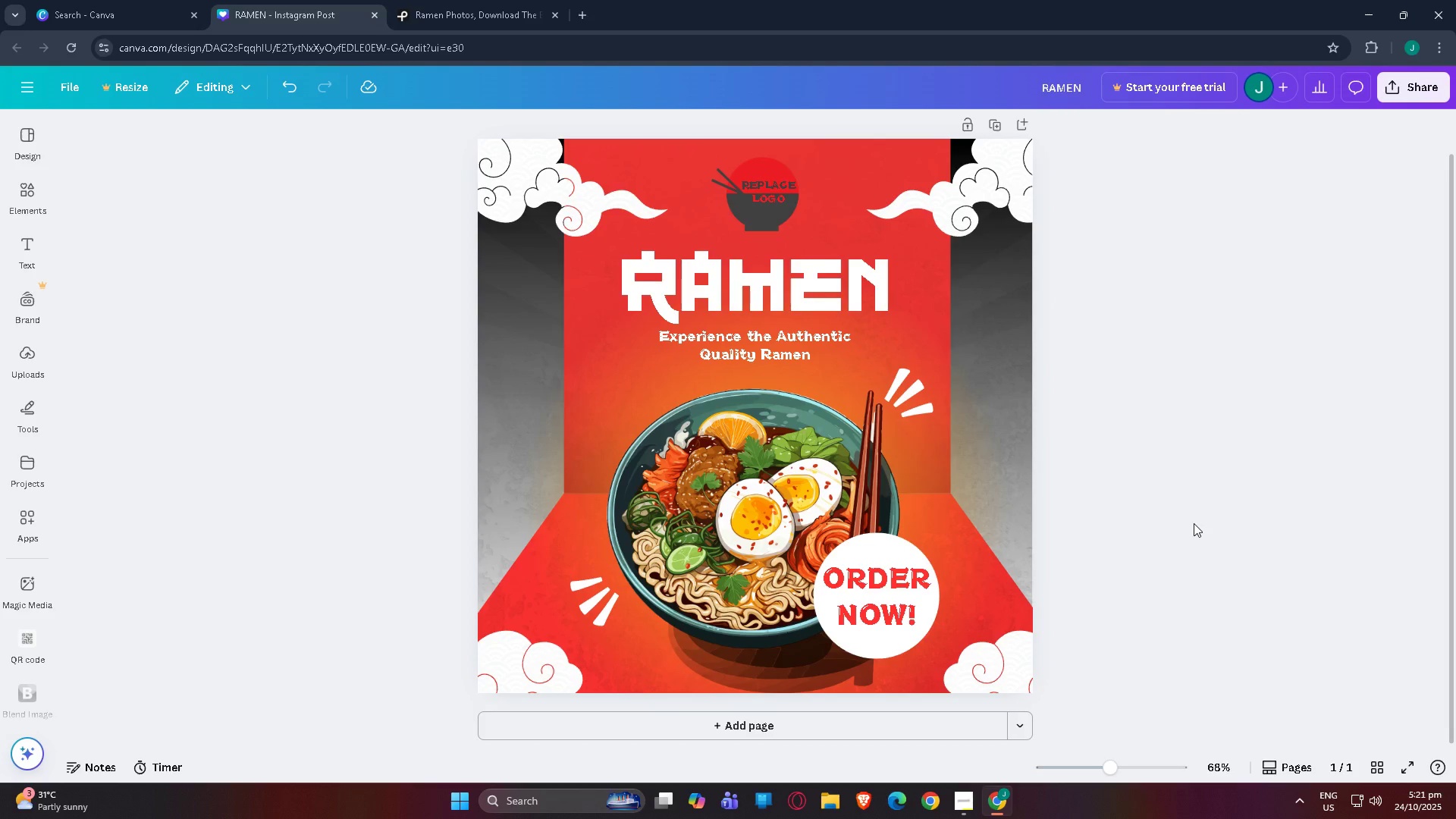 
scroll: coordinate [1193, 523], scroll_direction: down, amount: 2.0
 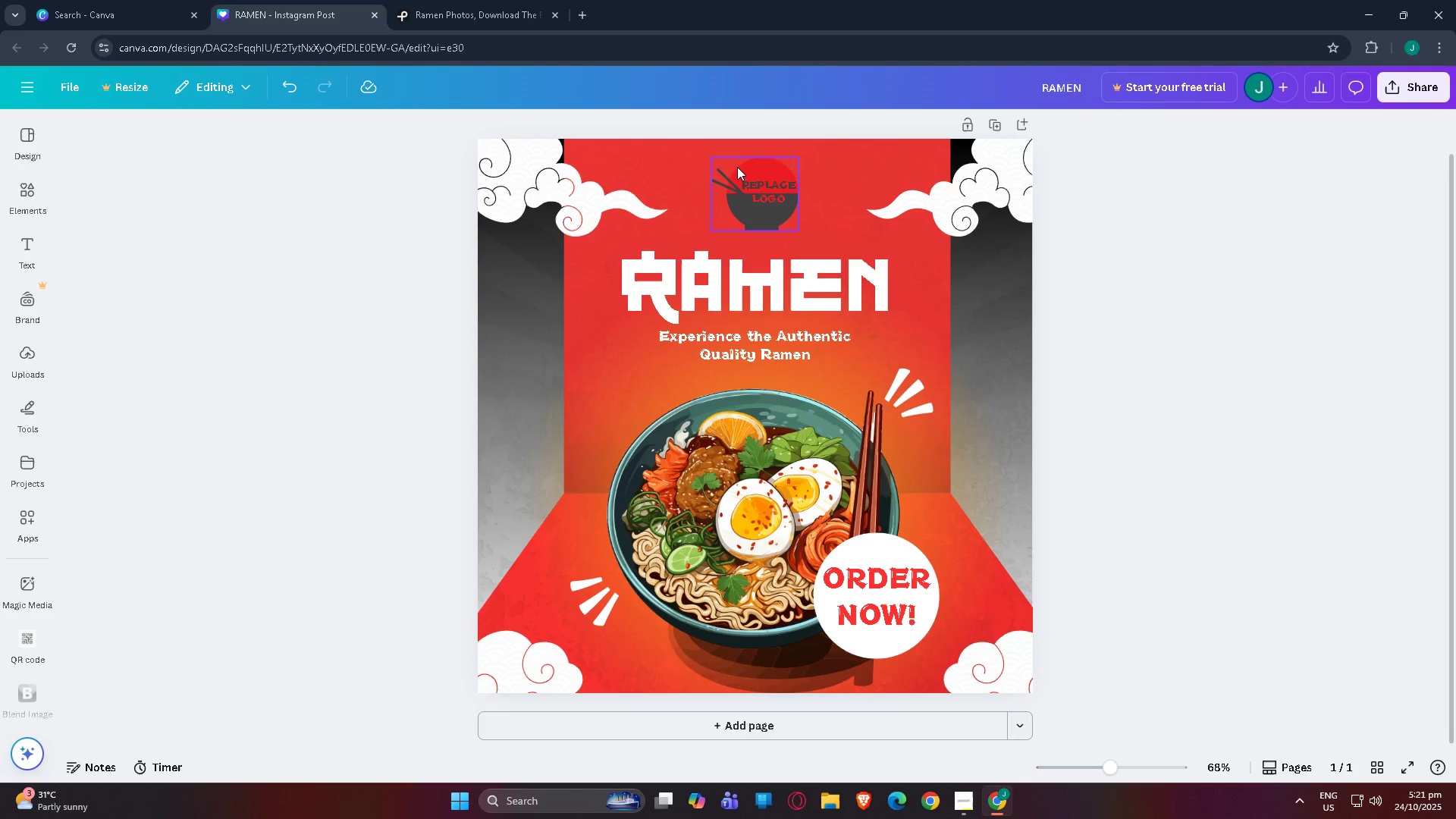 
wait(5.78)
 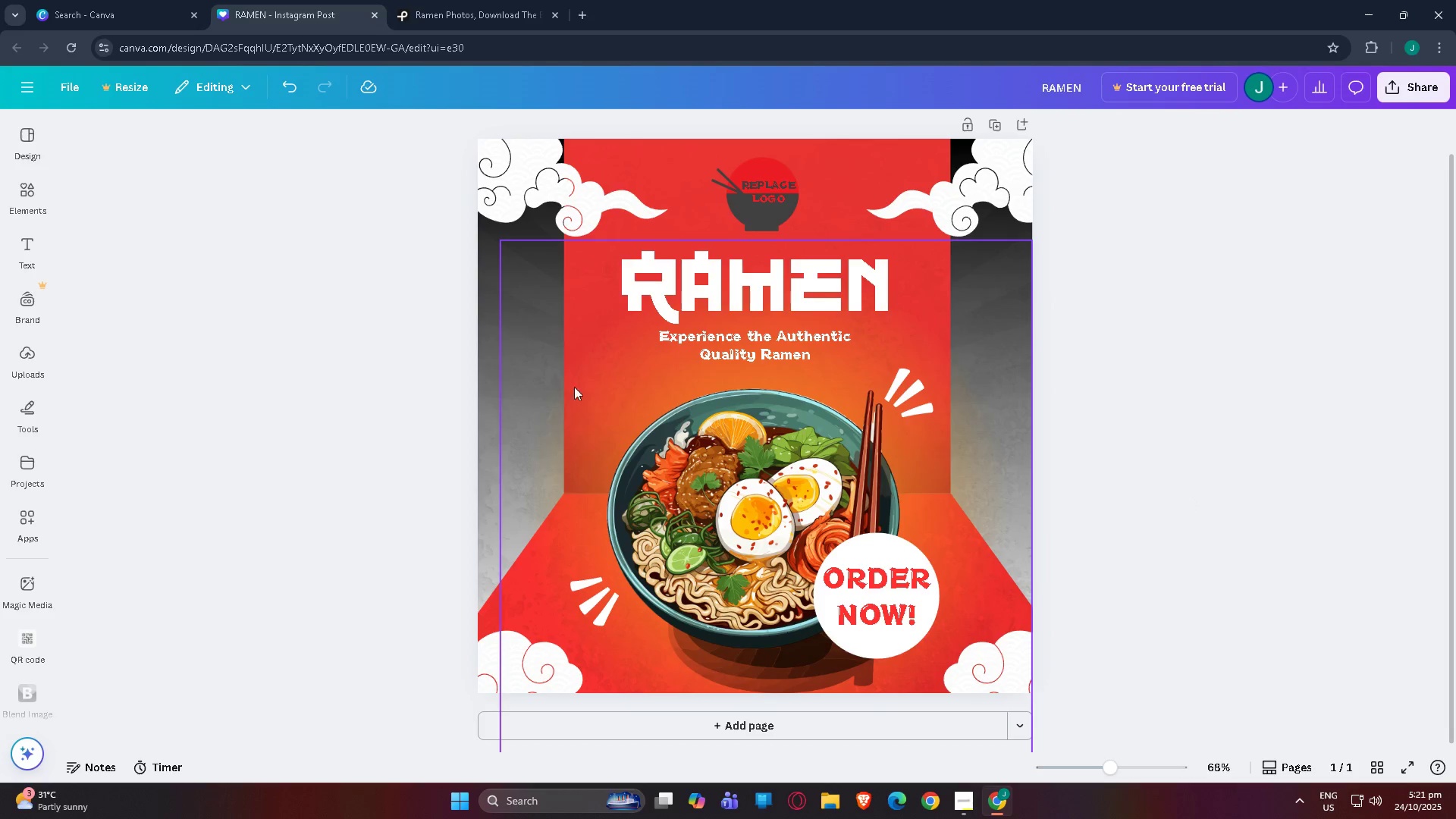 
mouse_move([32, 209])
 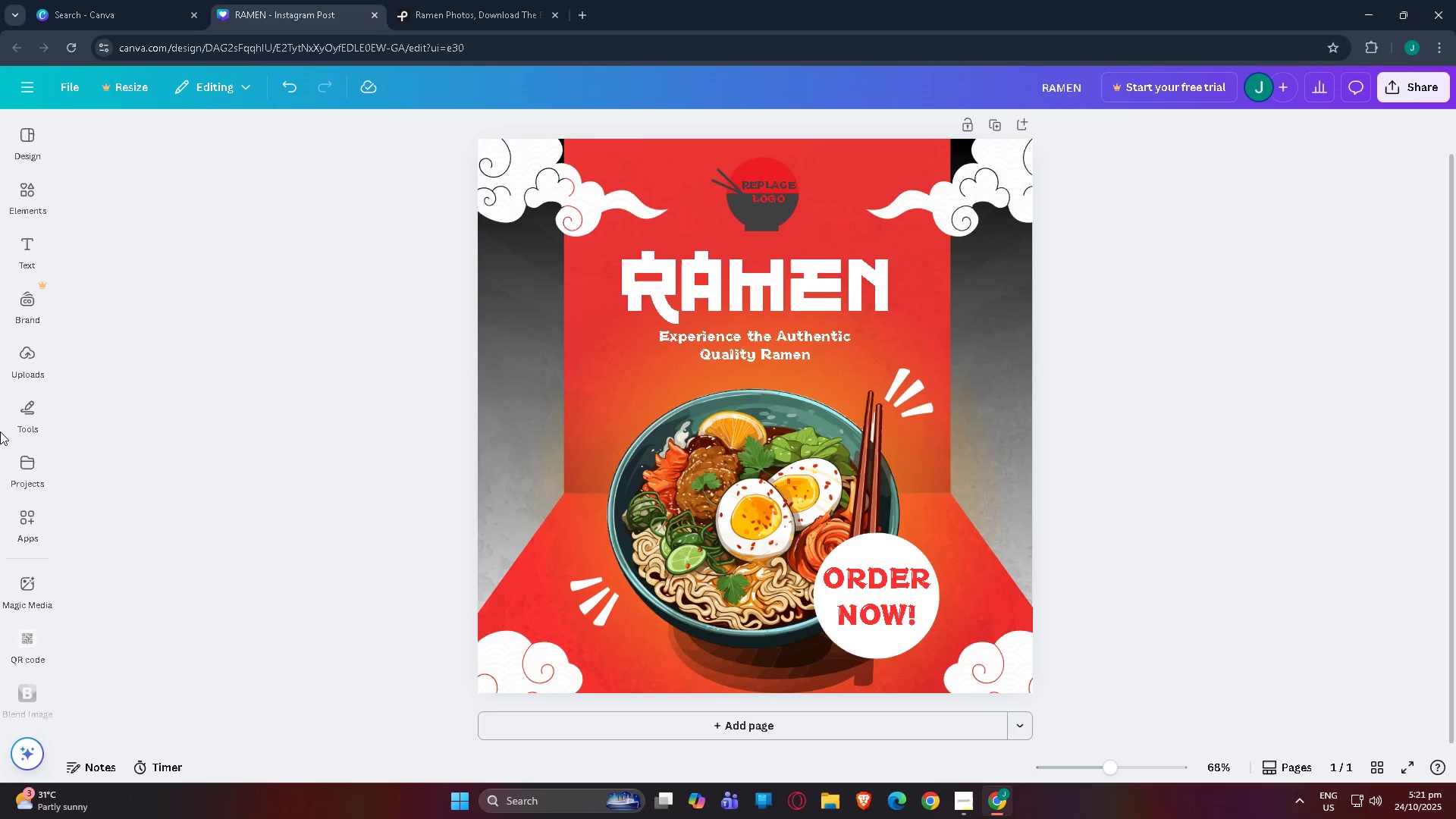 
scroll: coordinate [0, 431], scroll_direction: down, amount: 4.0
 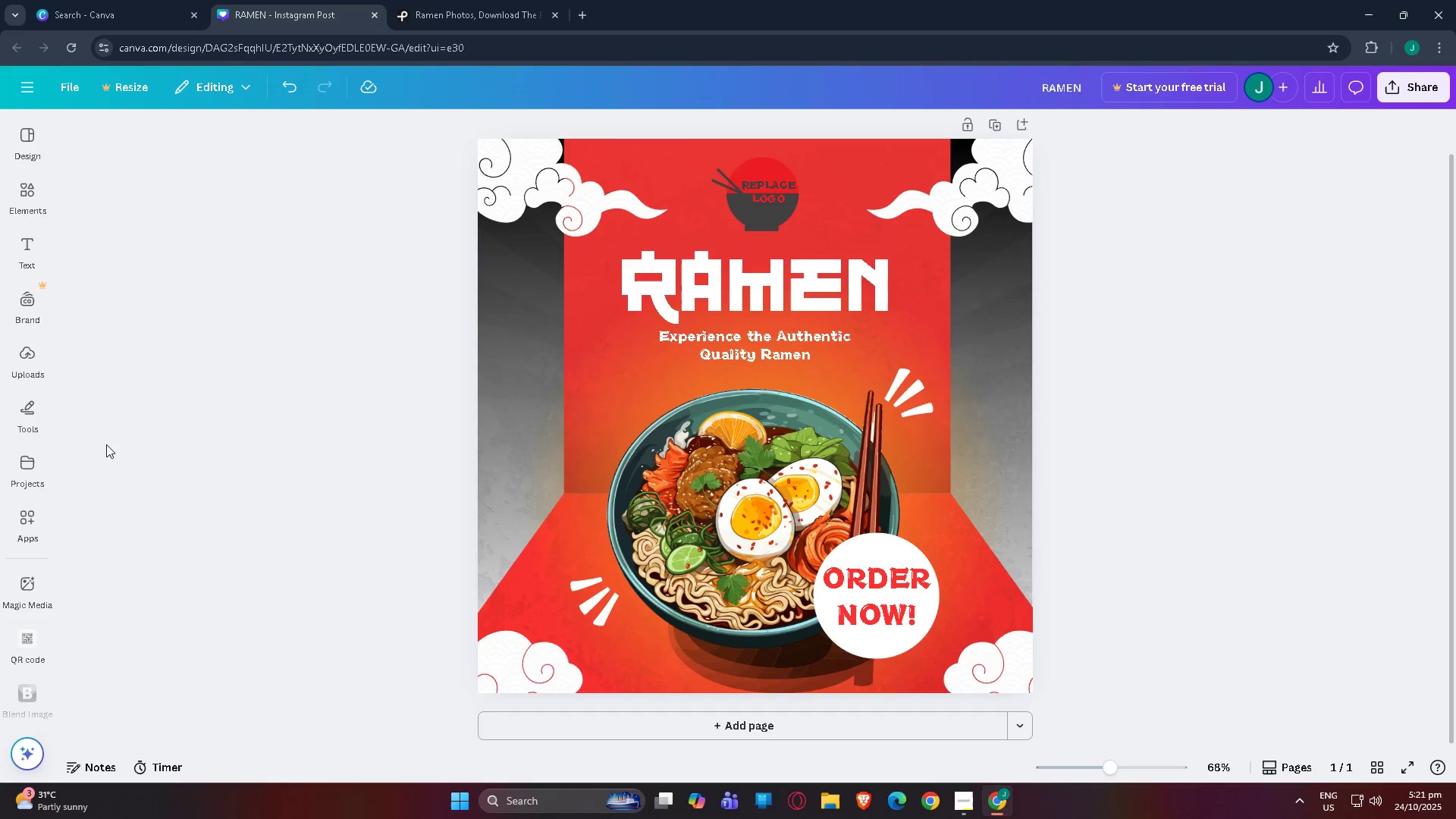 
scroll: coordinate [106, 444], scroll_direction: up, amount: 2.0
 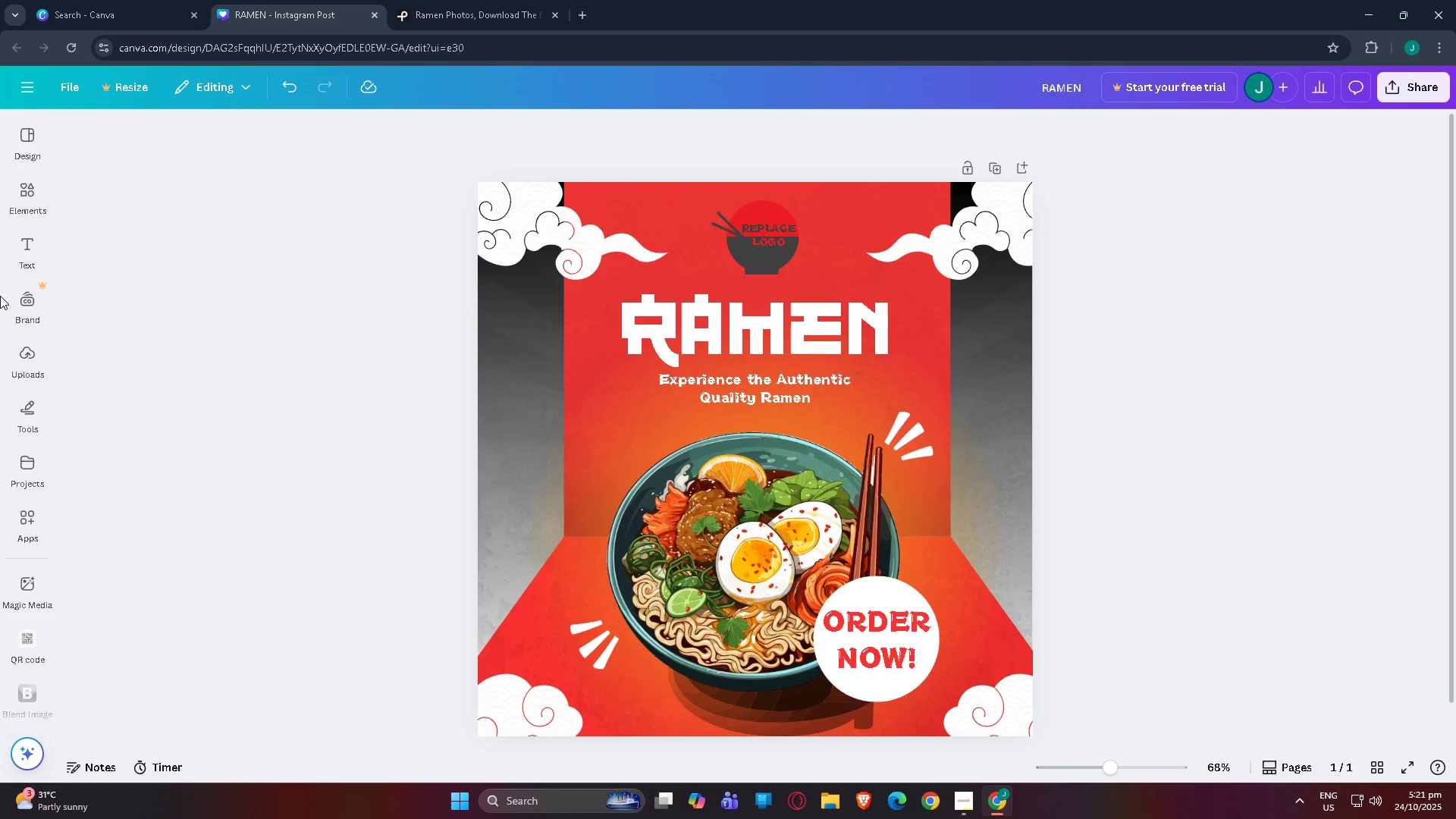 
left_click([28, 200])
 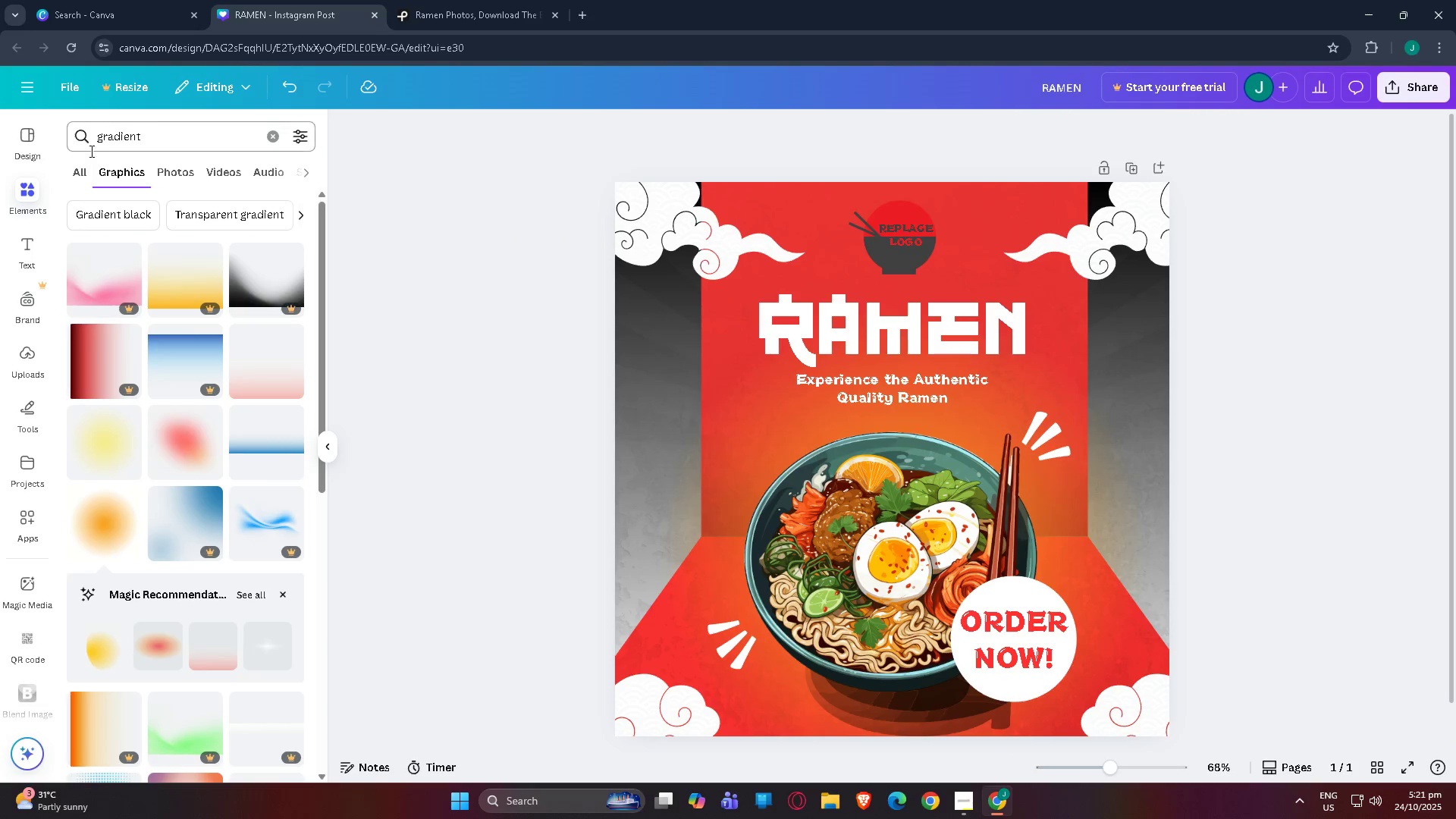 
left_click_drag(start_coordinate=[155, 138], to_coordinate=[0, 111])
 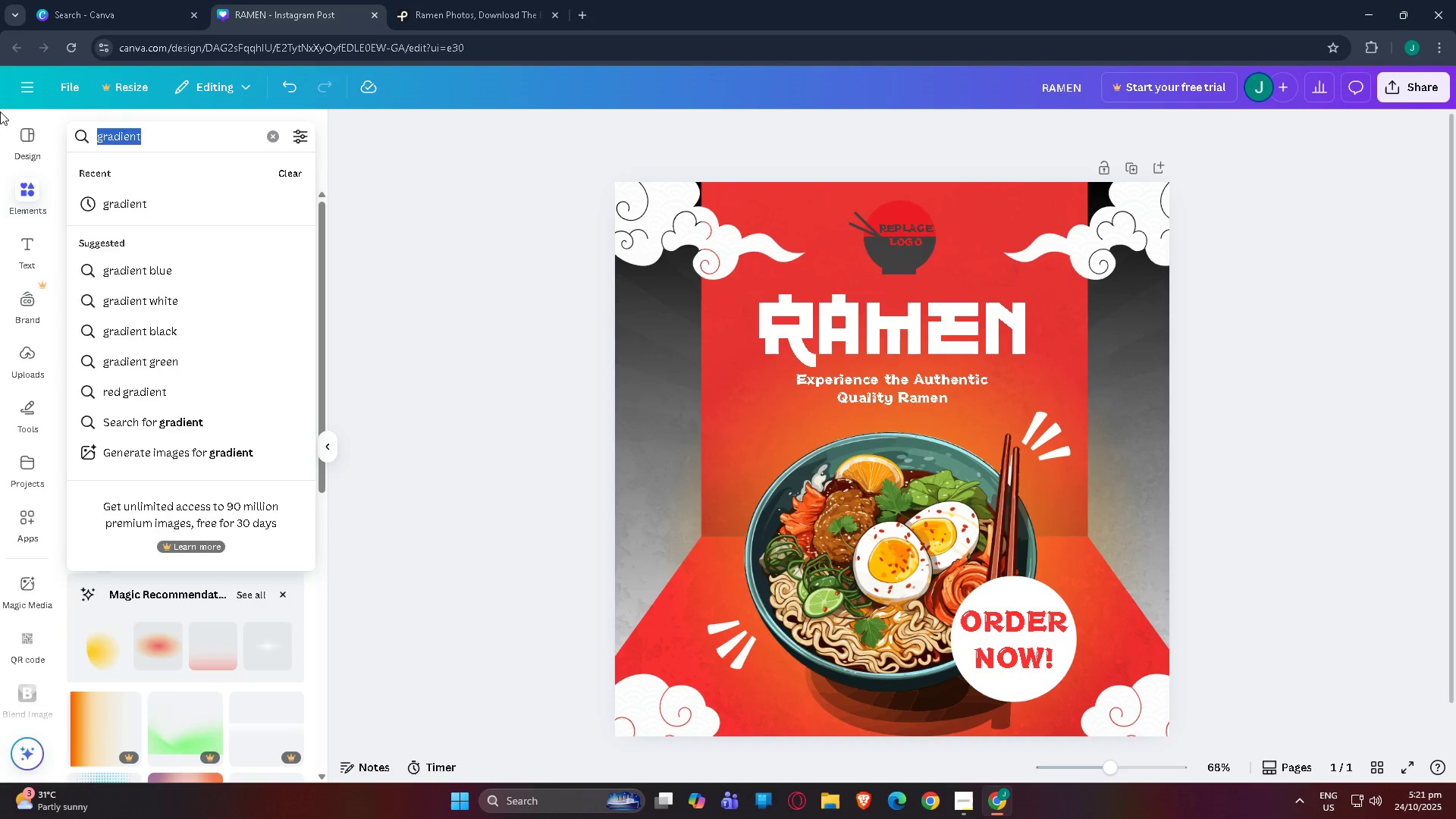 
type(ramen)
key(NumpadEnter)
 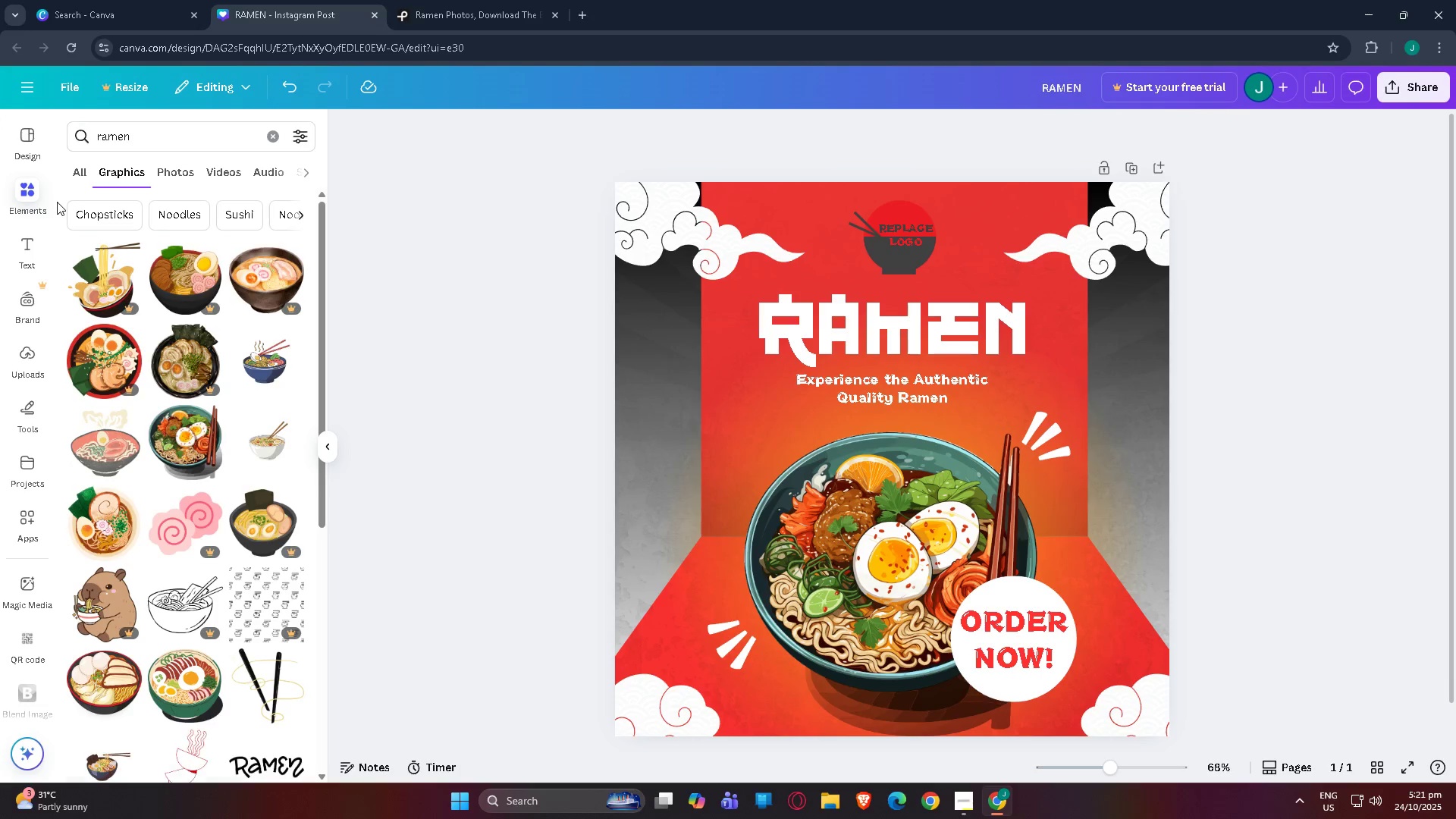 
scroll: coordinate [179, 460], scroll_direction: down, amount: 9.0
 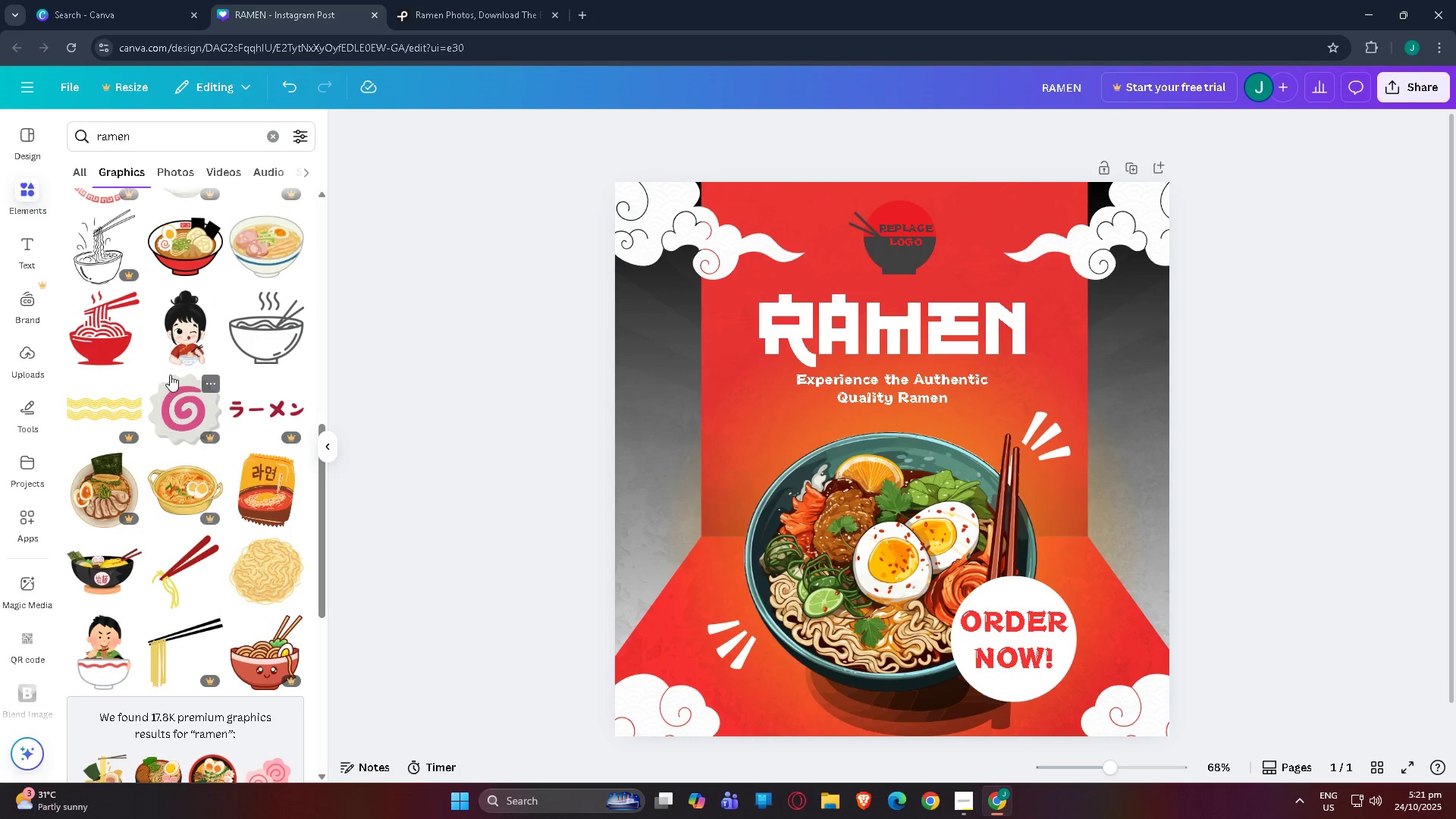 
scroll: coordinate [187, 388], scroll_direction: none, amount: 0.0
 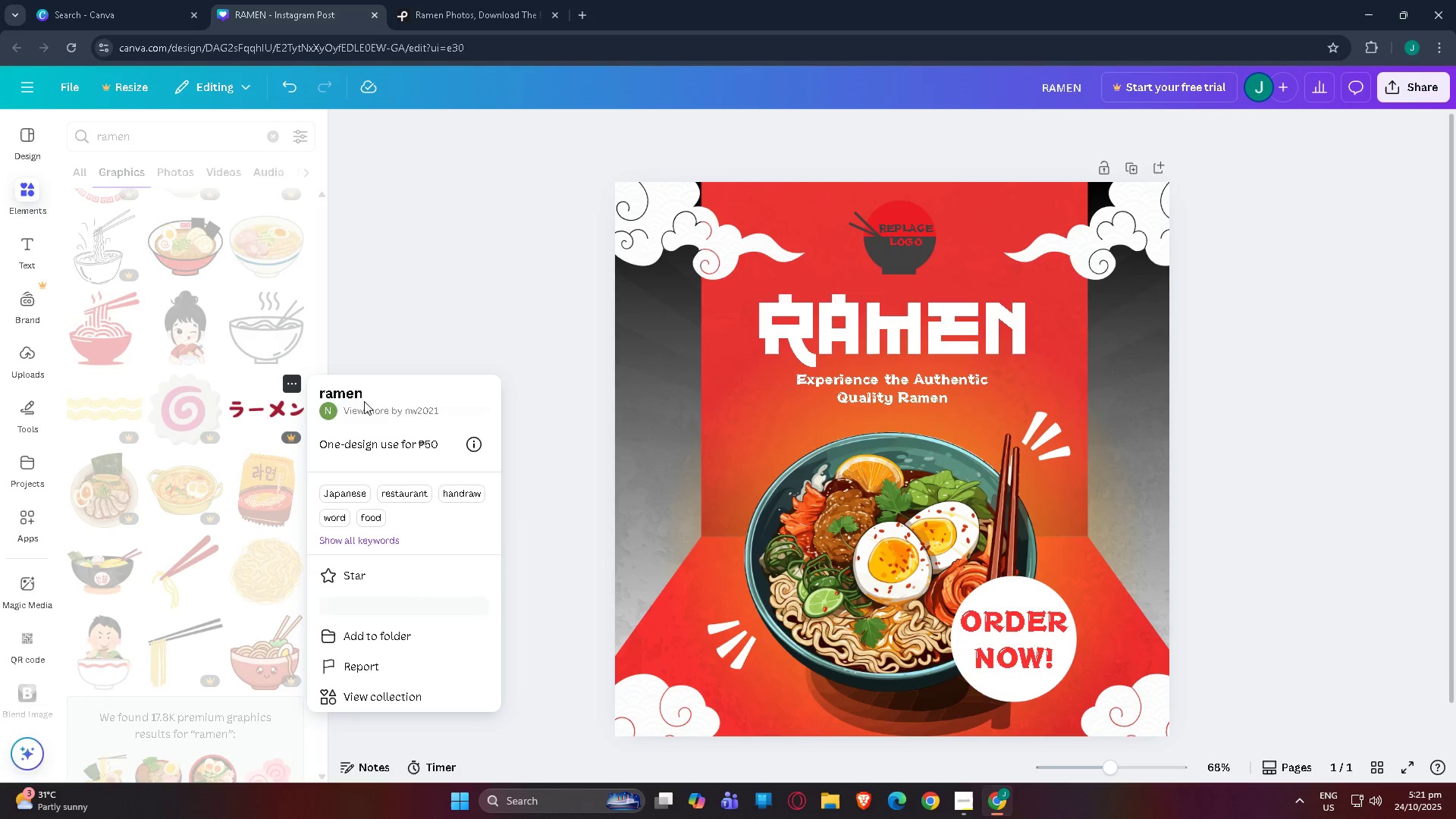 
left_click([322, 355])
 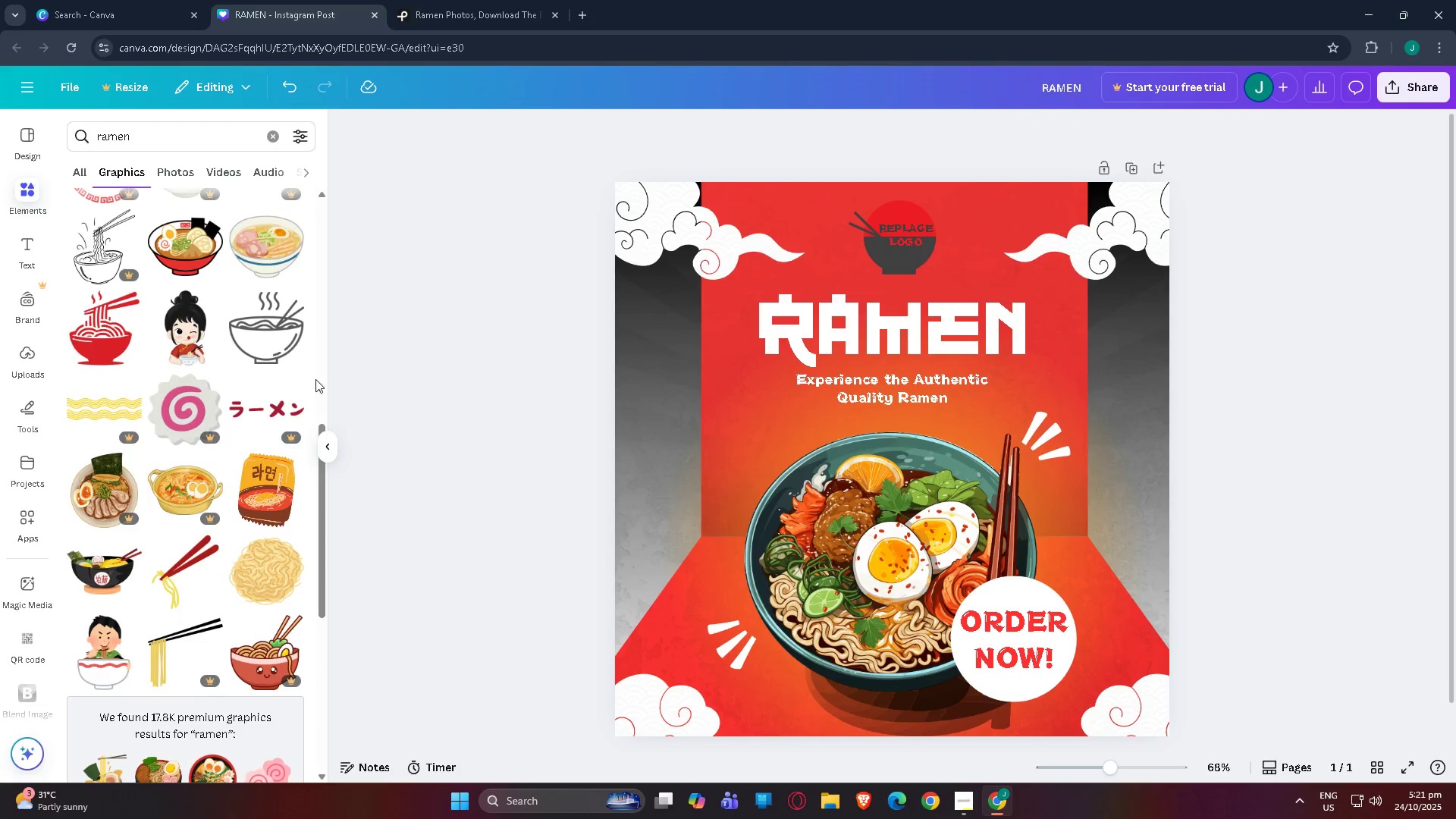 
scroll: coordinate [277, 451], scroll_direction: down, amount: 24.0
 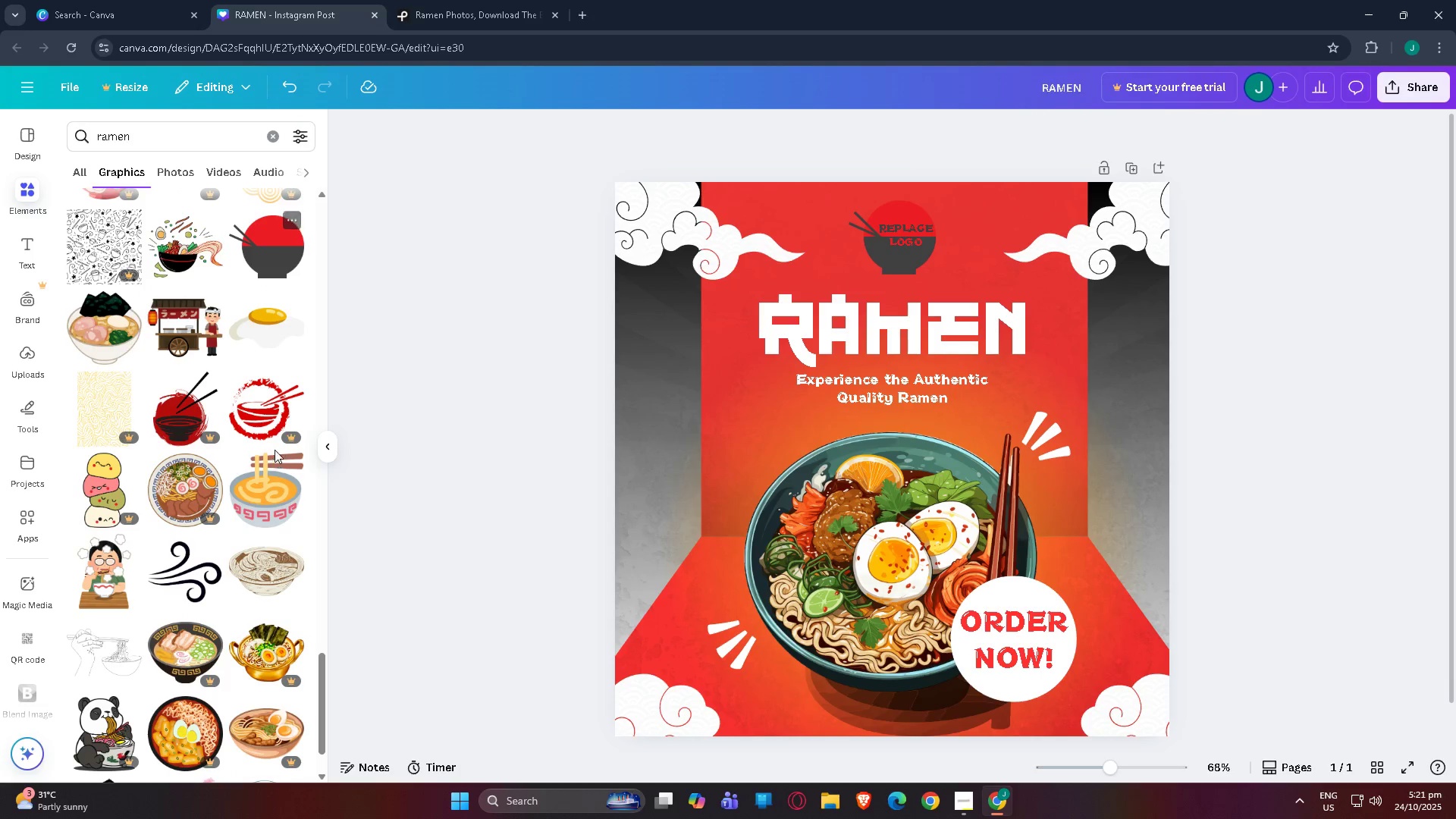 
scroll: coordinate [273, 446], scroll_direction: down, amount: 12.0
 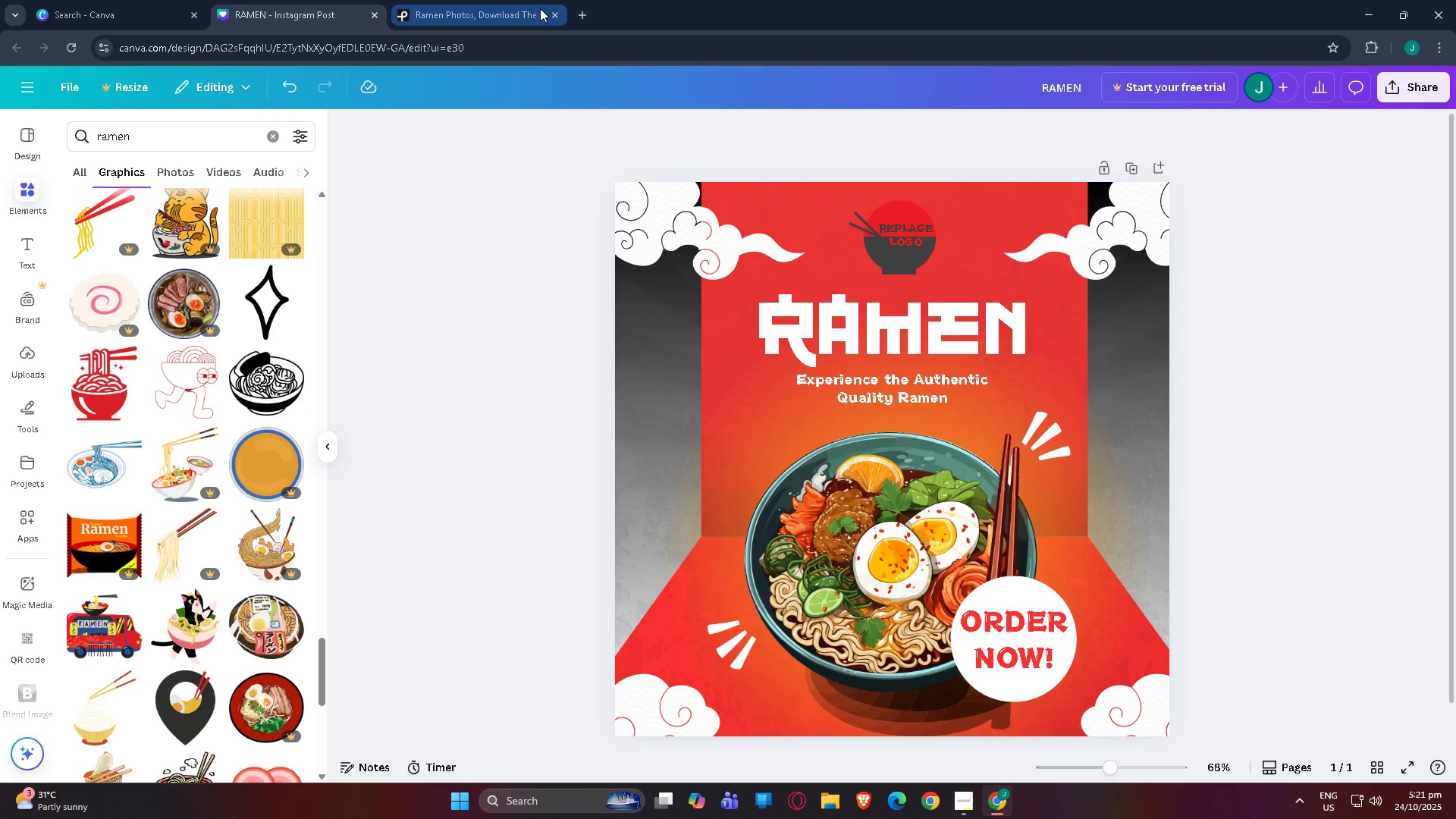 
left_click([511, 11])
 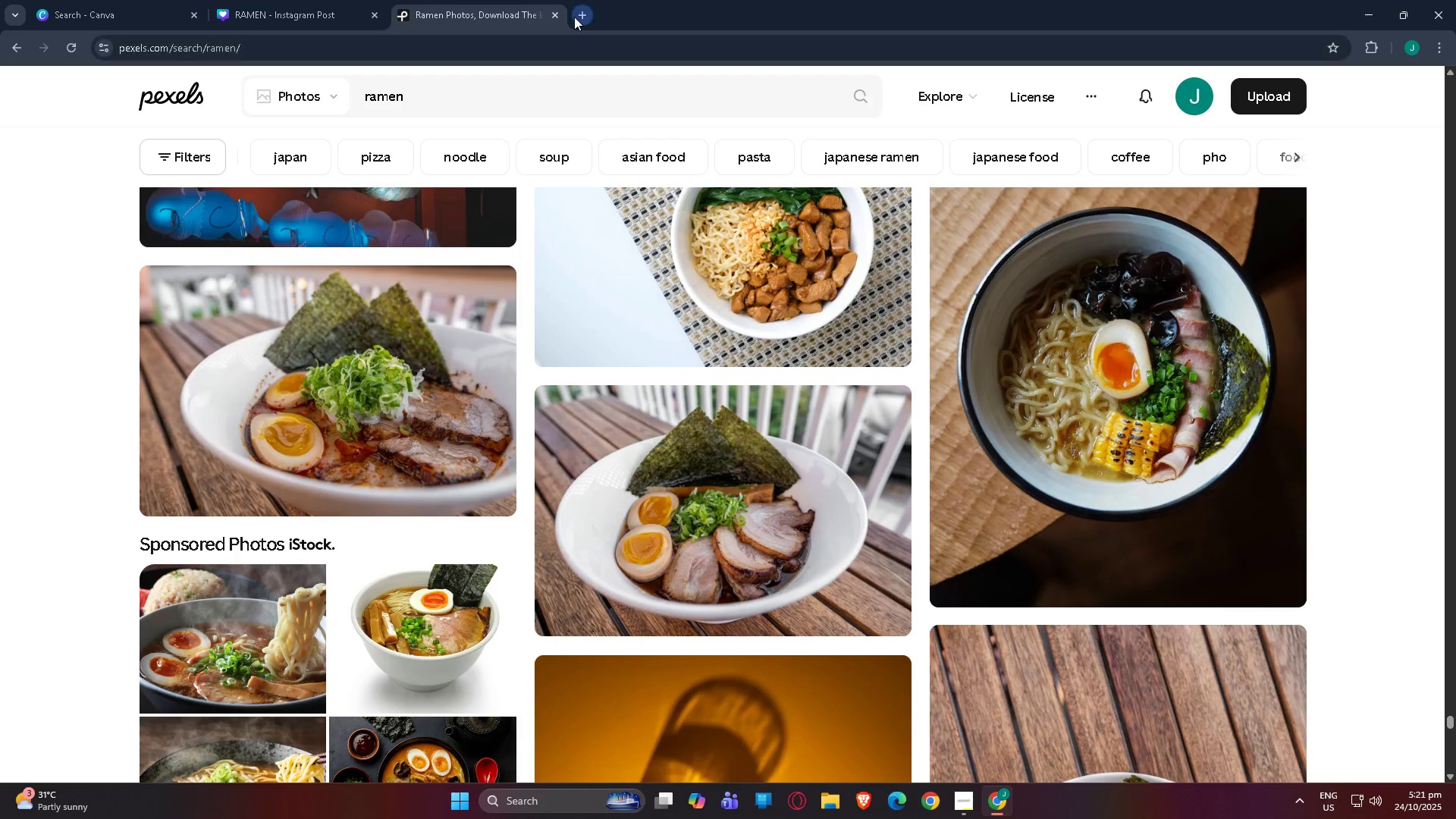 
left_click([582, 14])
 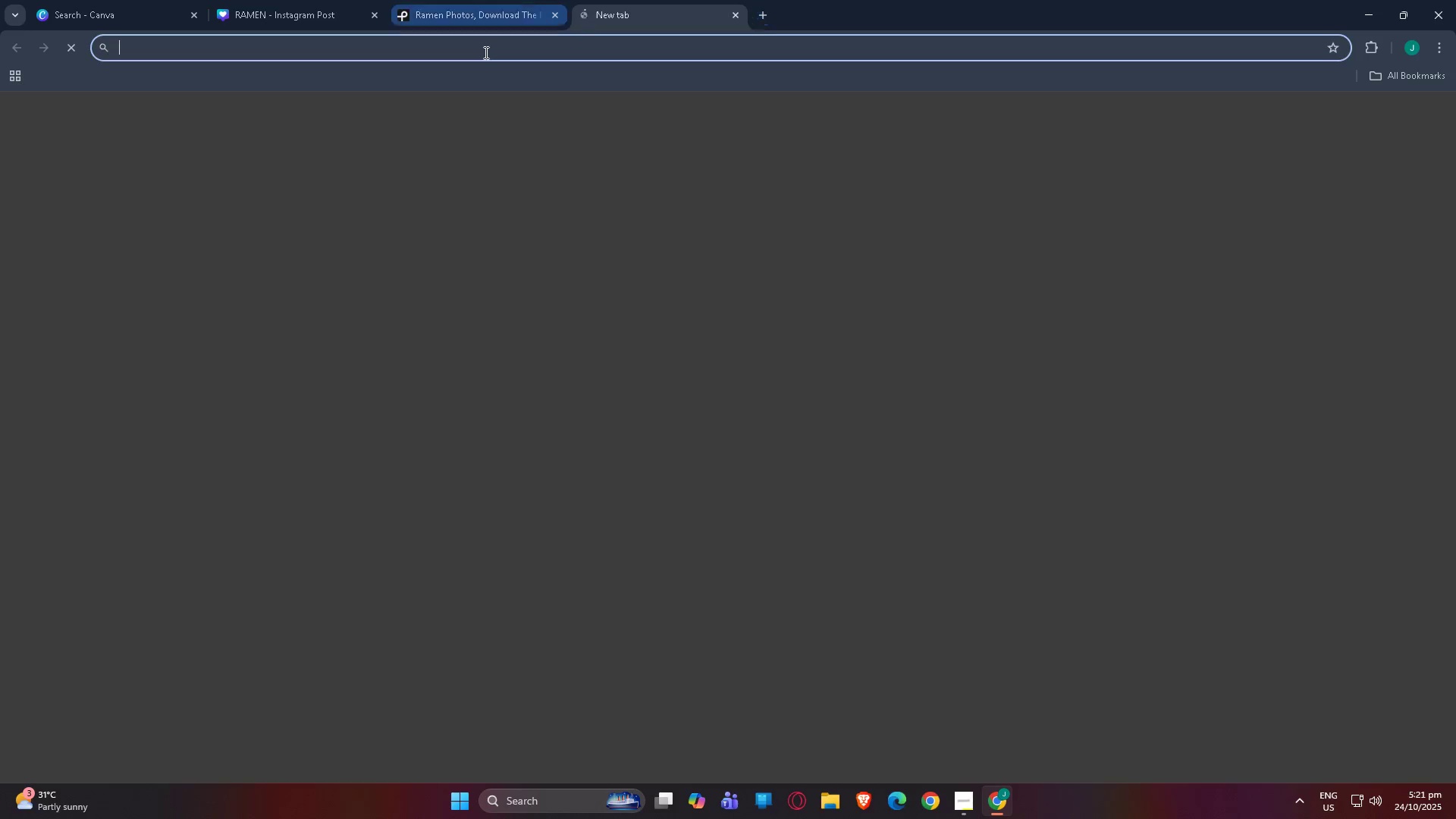 
type(ramen in kanji)
 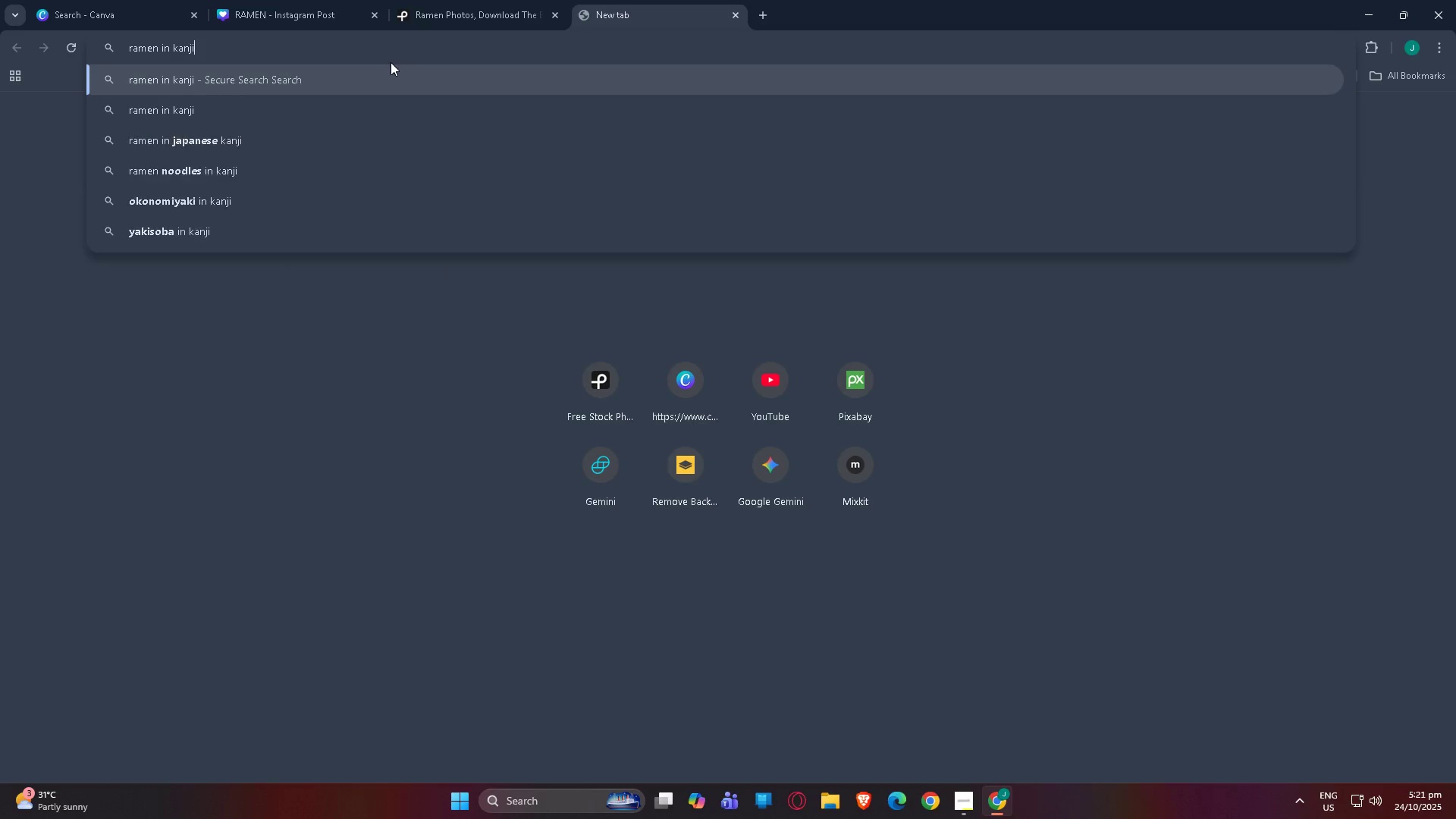 
key(Enter)
 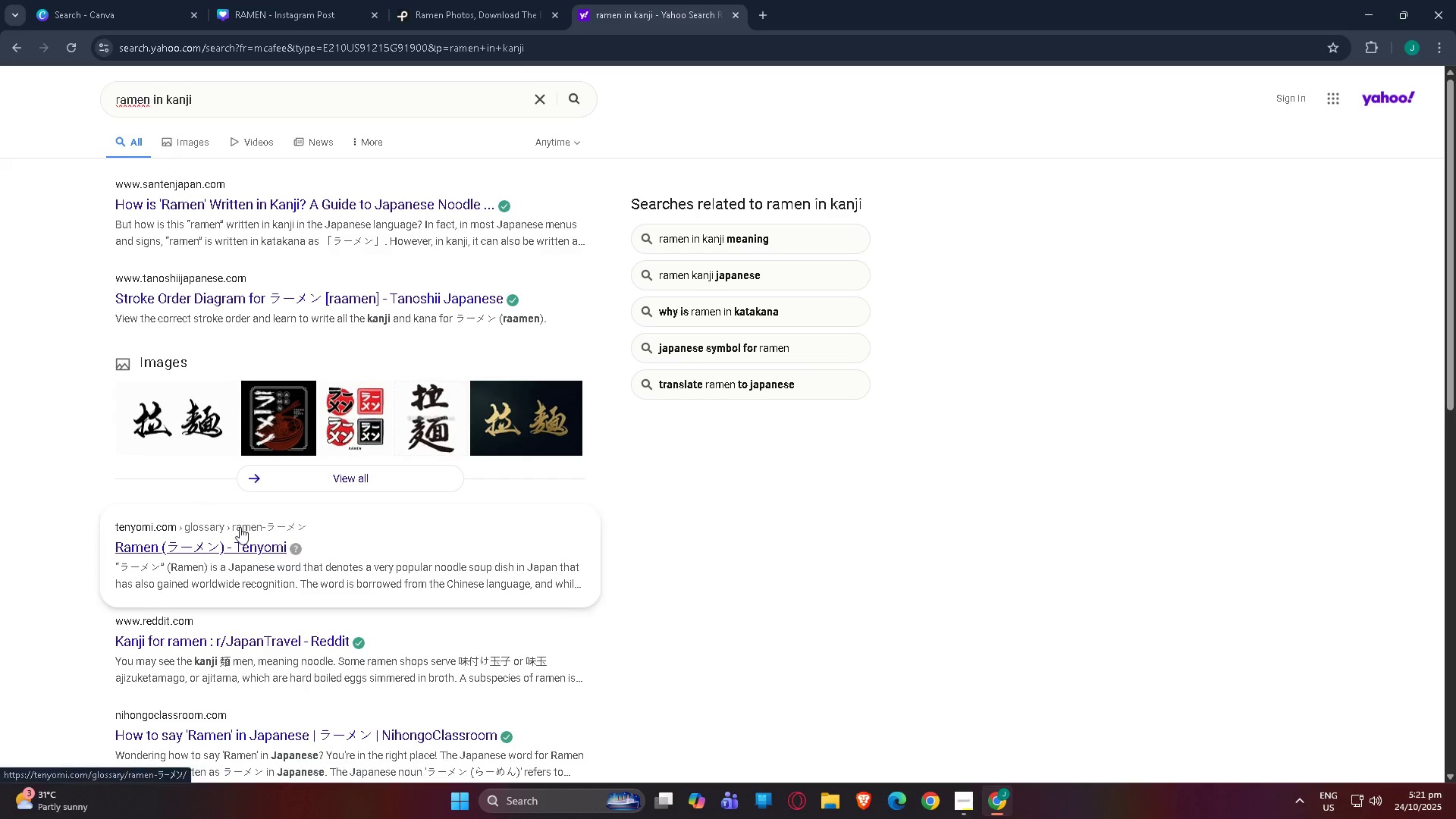 
wait(5.92)
 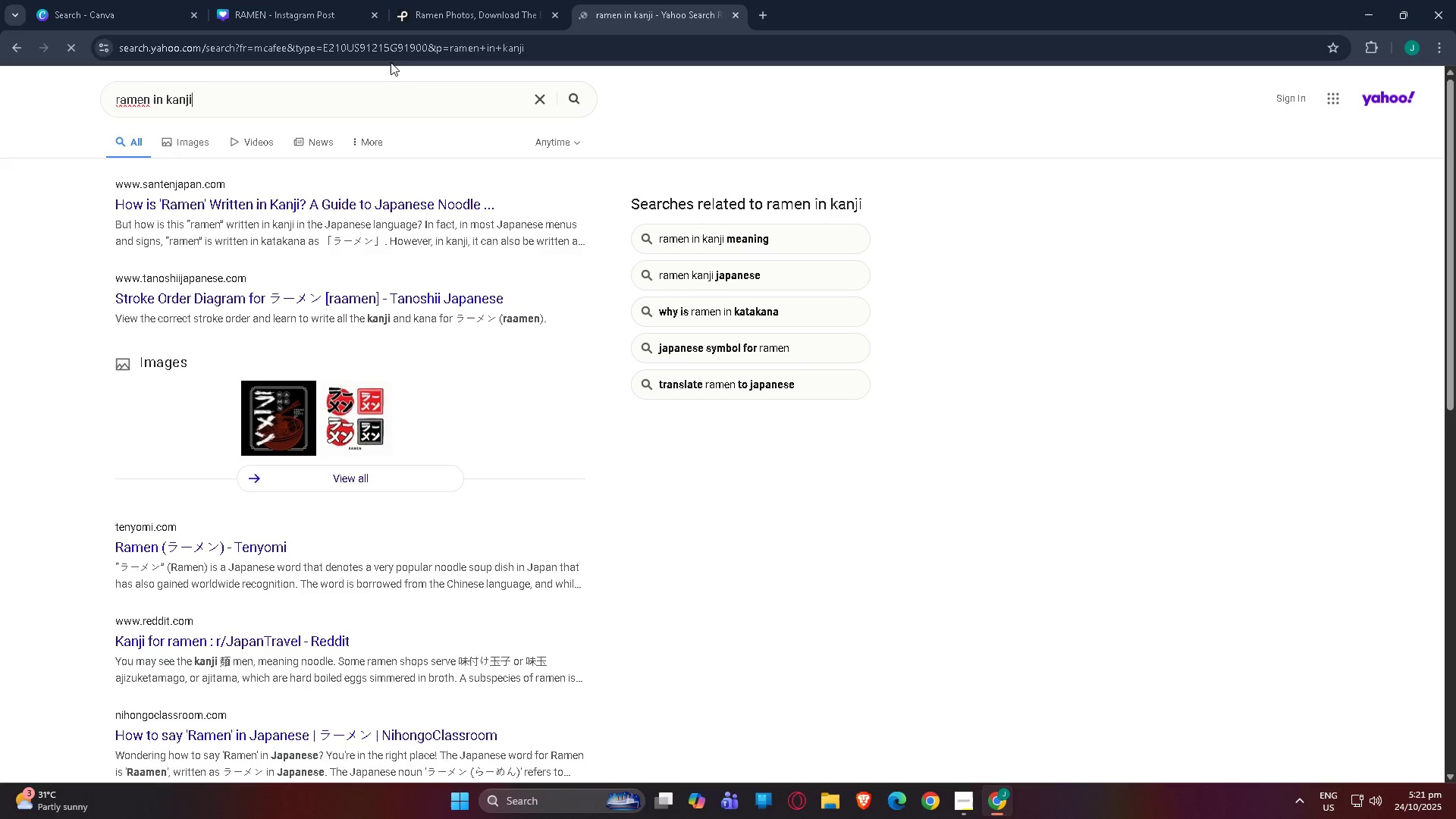 
left_click([240, 544])
 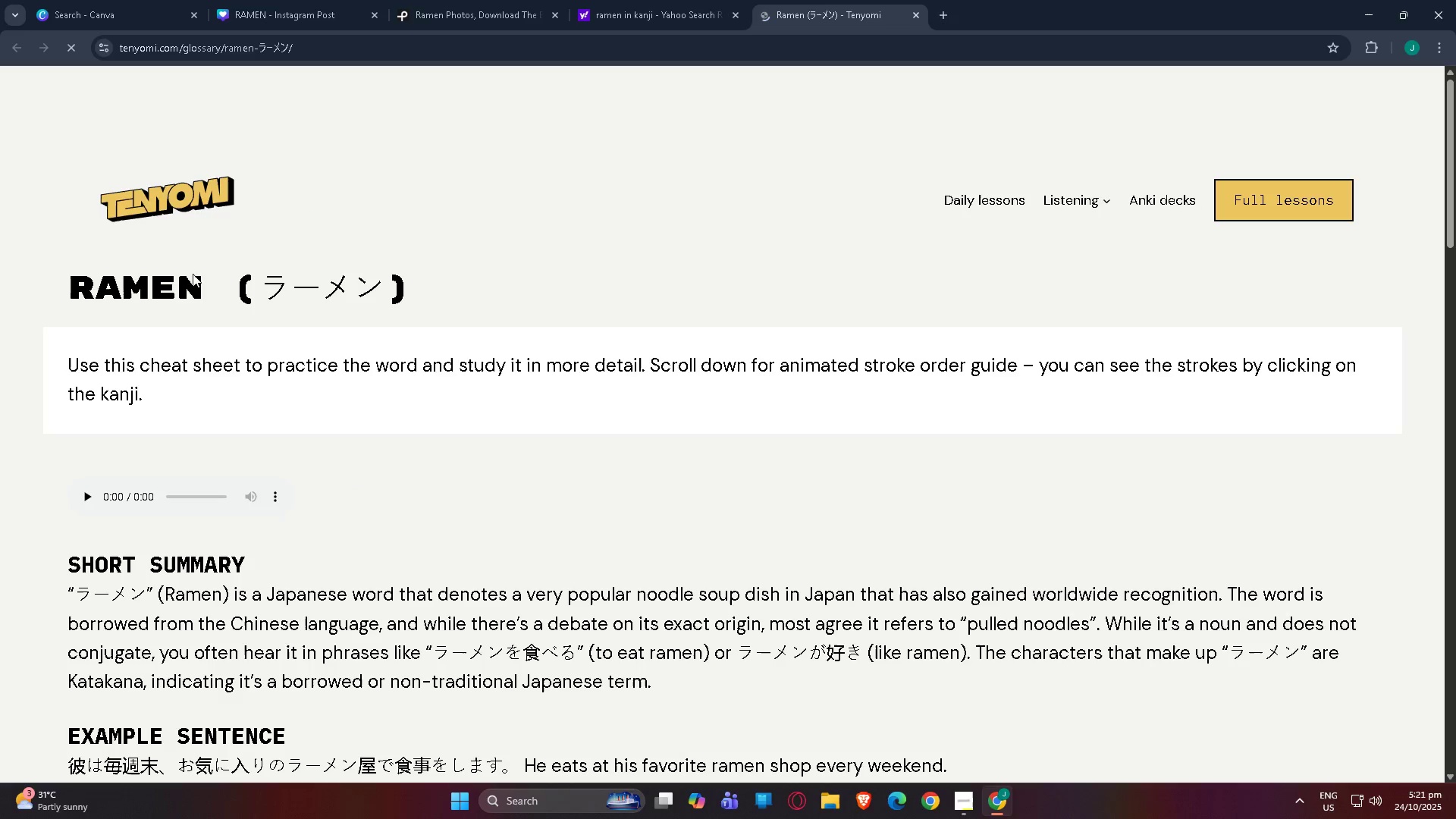 
left_click_drag(start_coordinate=[261, 282], to_coordinate=[391, 283])
 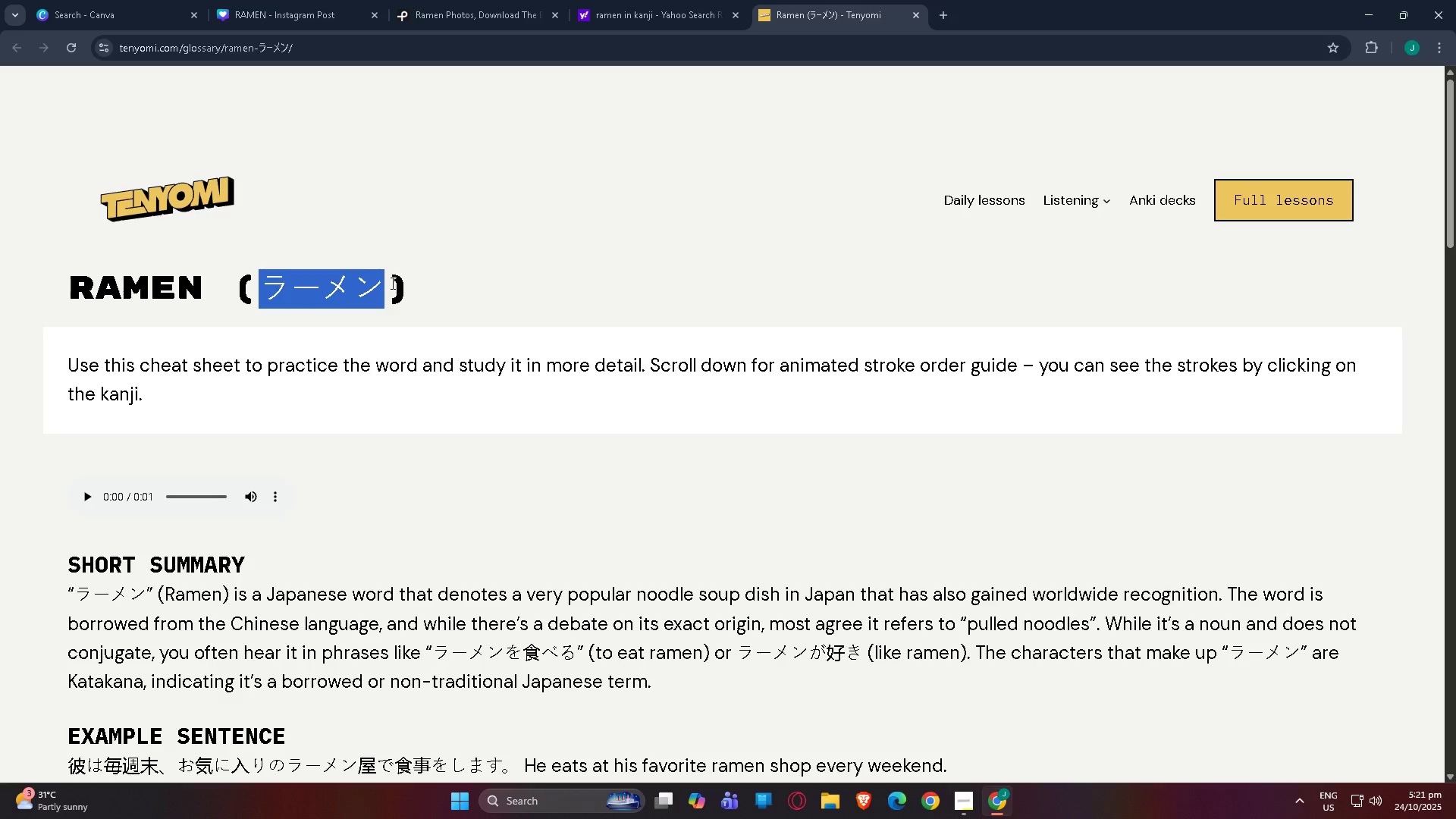 
key(Control+C)
 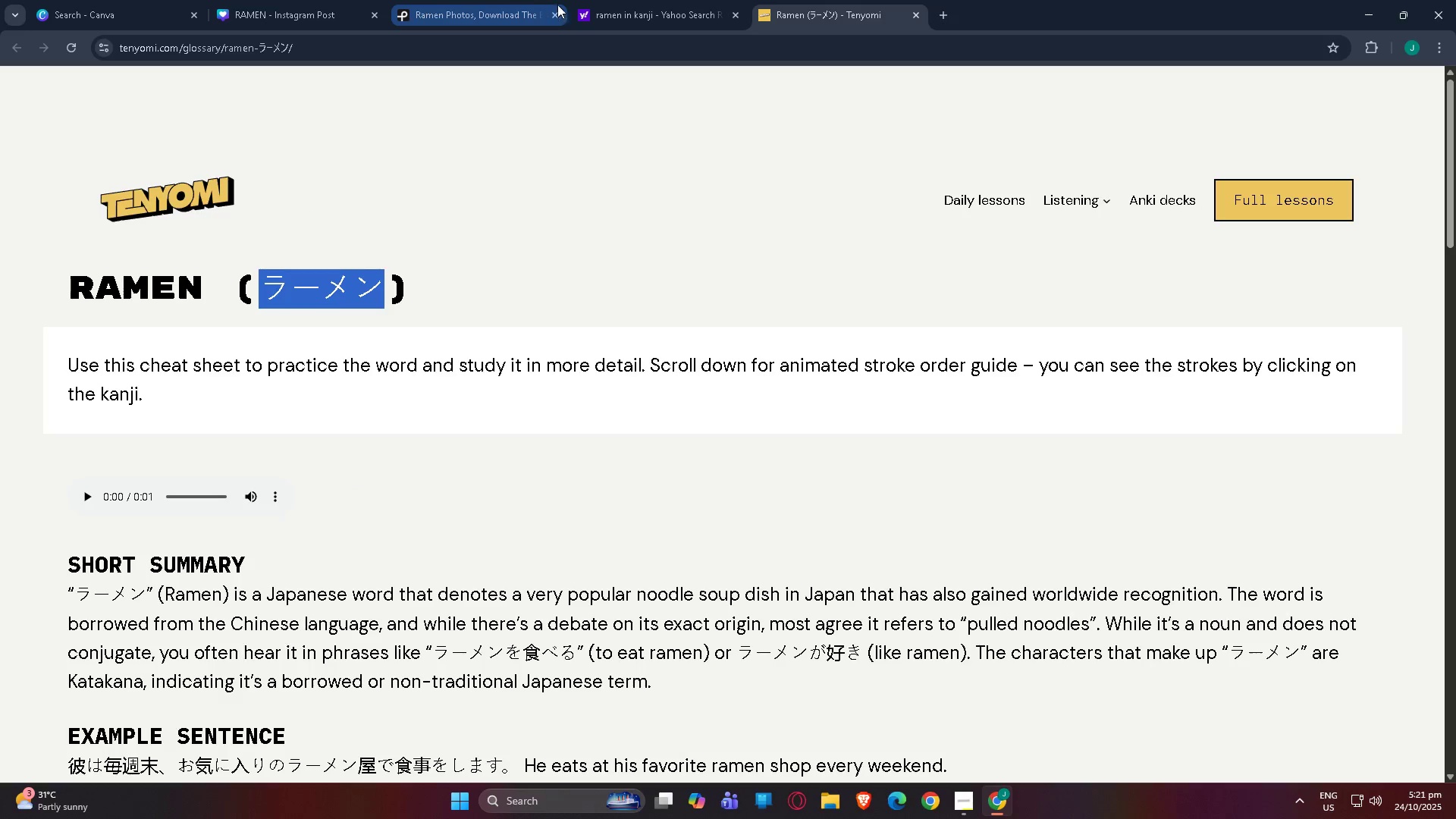 
double_click([354, 0])
 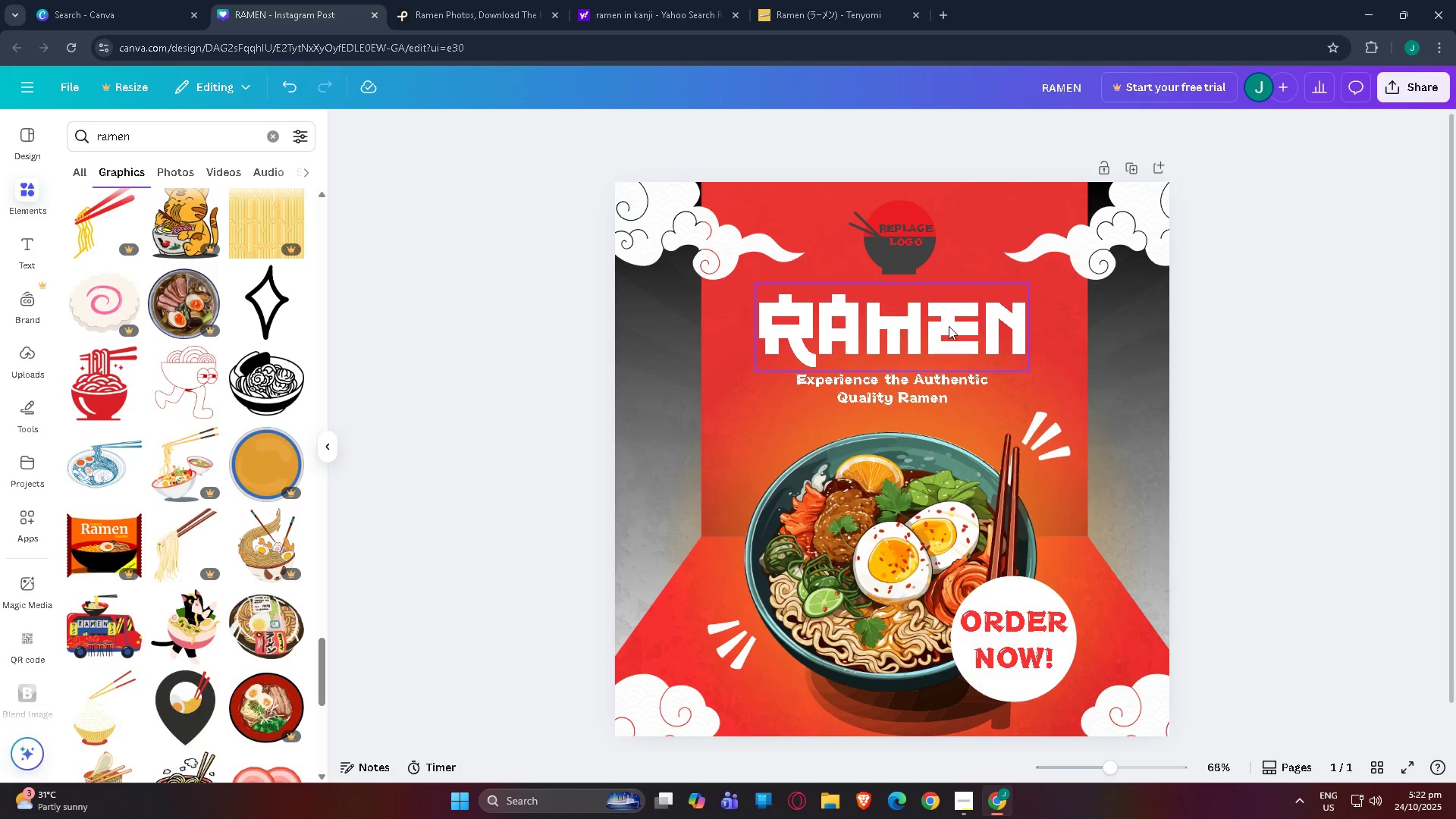 
left_click([1064, 348])
 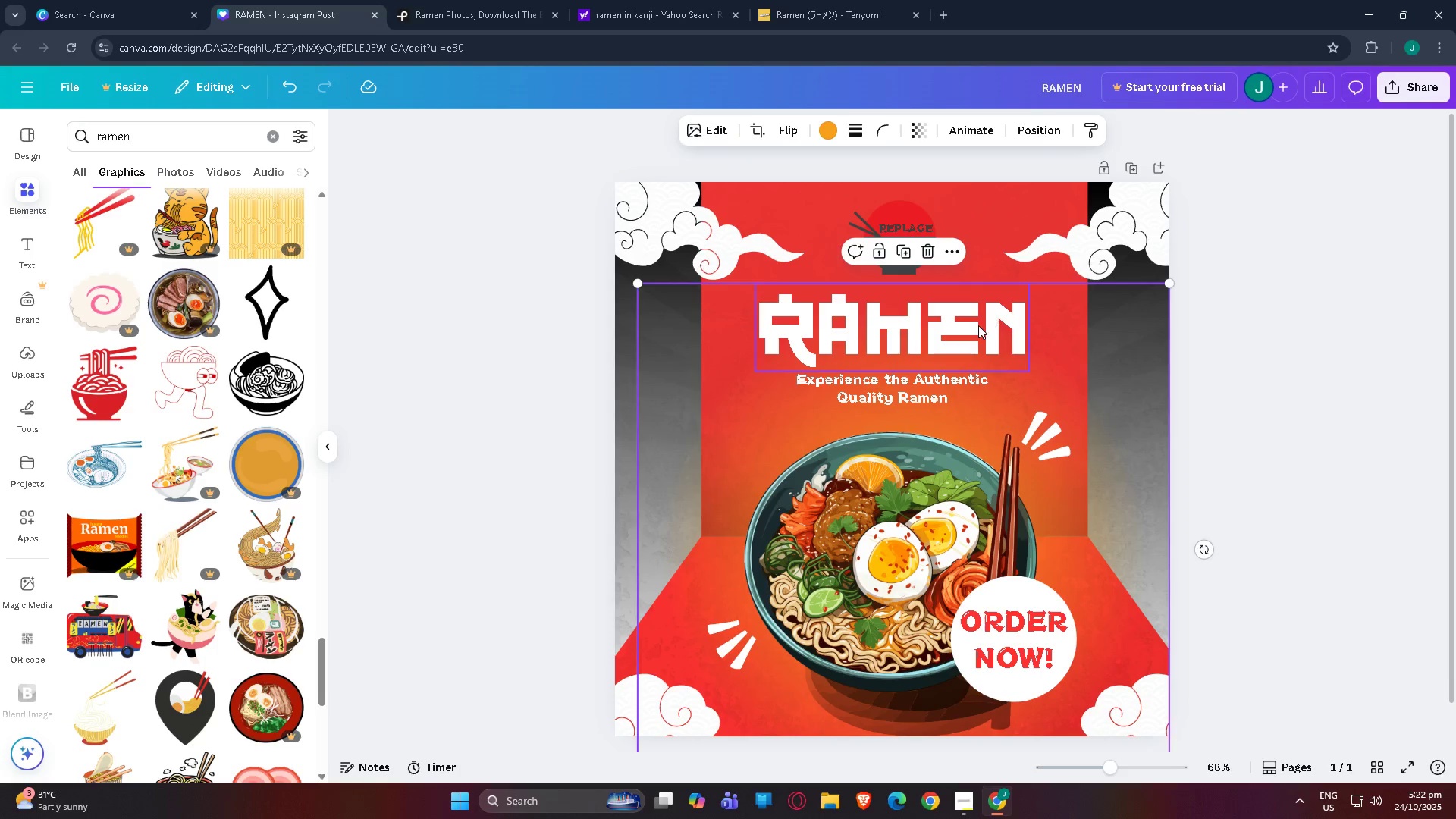 
left_click([978, 325])
 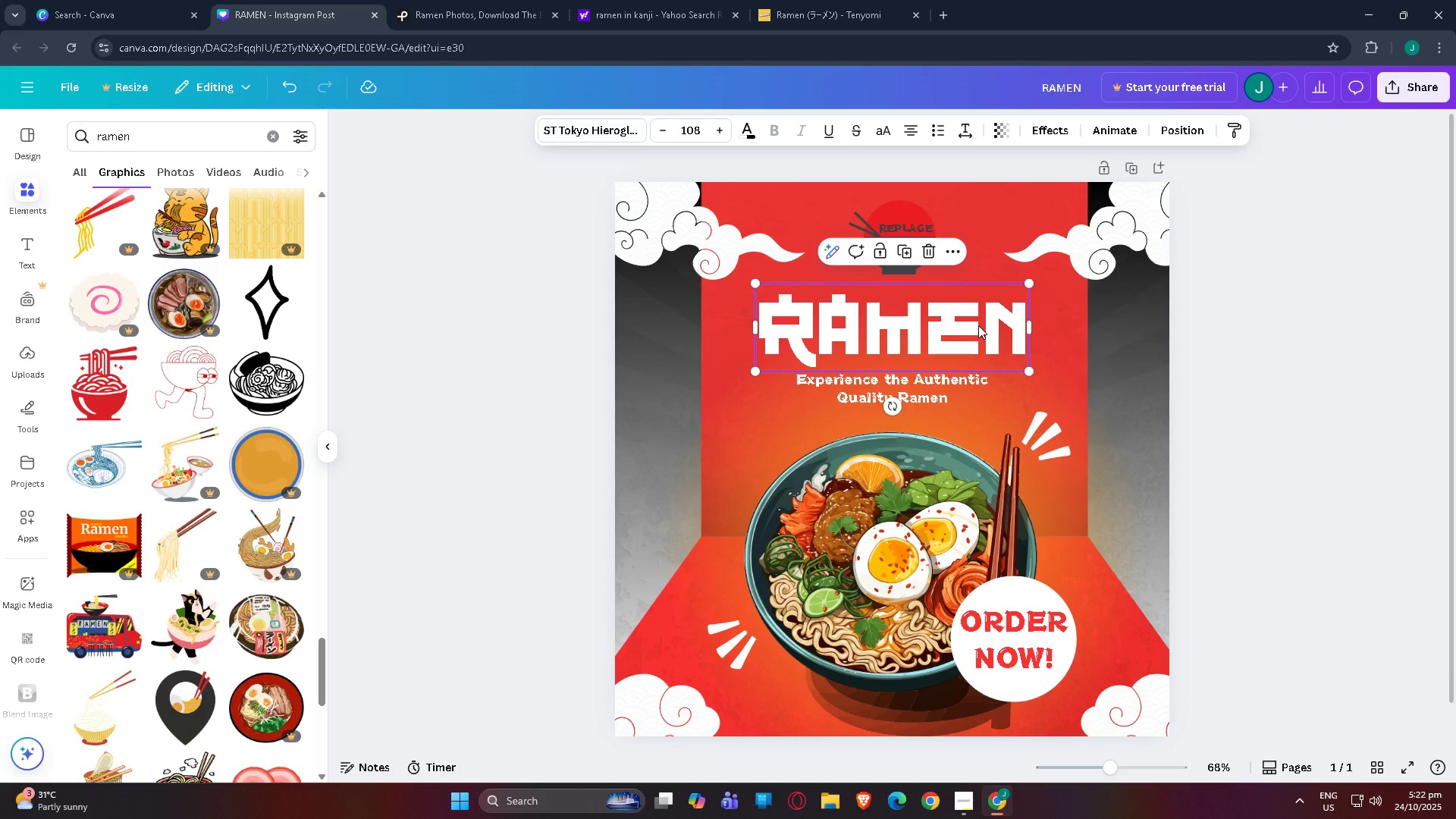 
key(Control+C)
 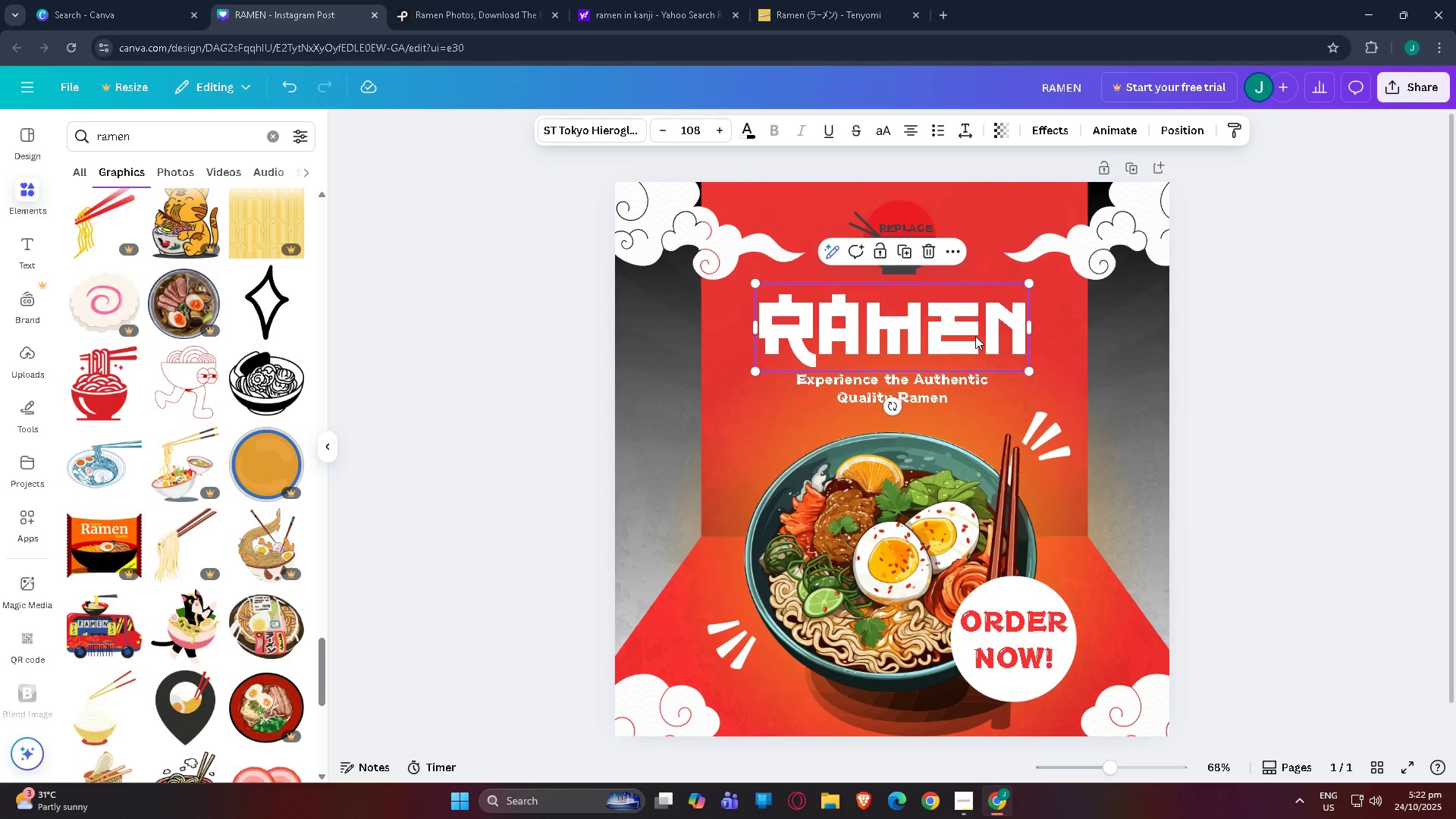 
key(Control+V)
 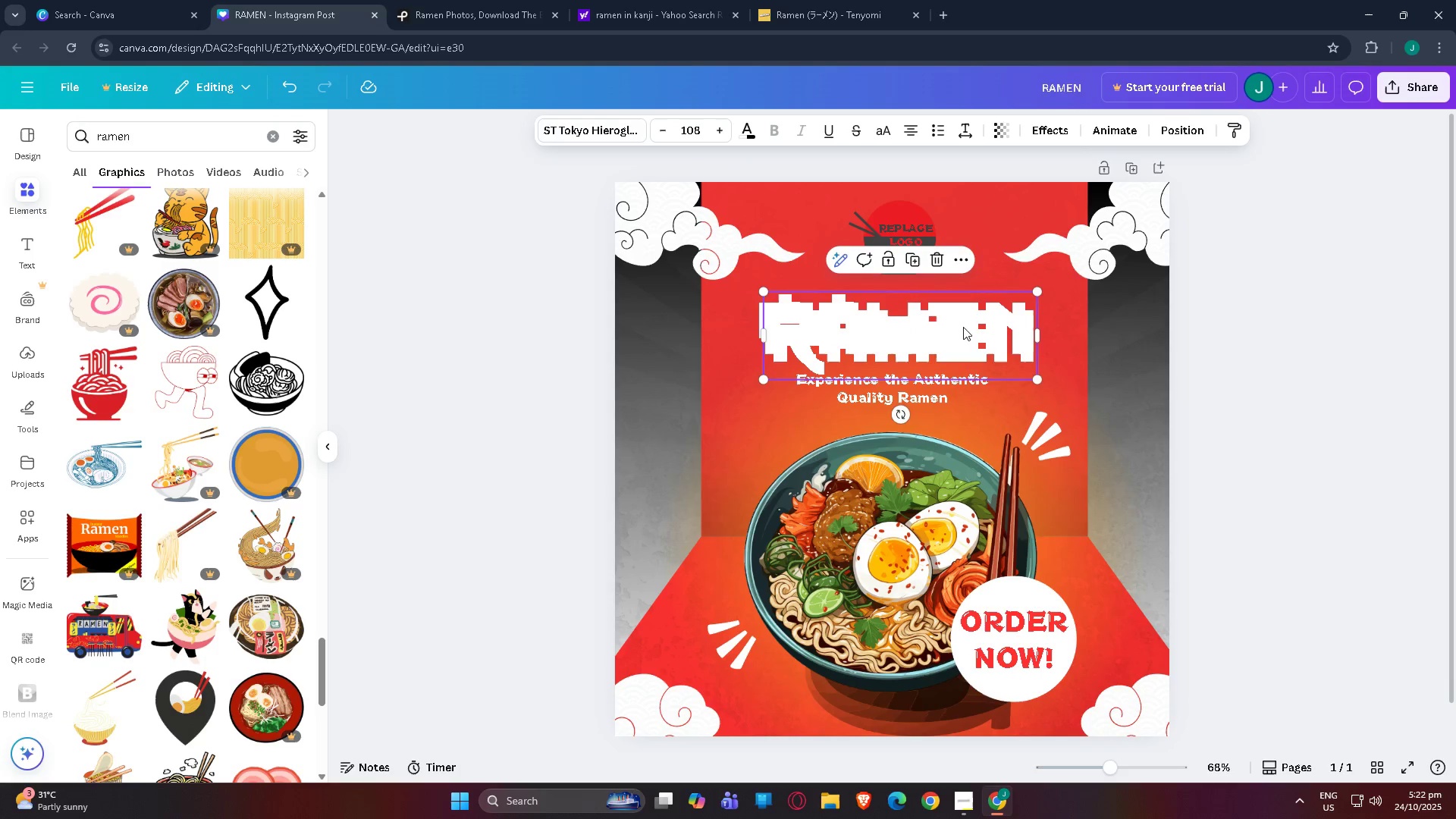 
left_click_drag(start_coordinate=[970, 347], to_coordinate=[994, 403])
 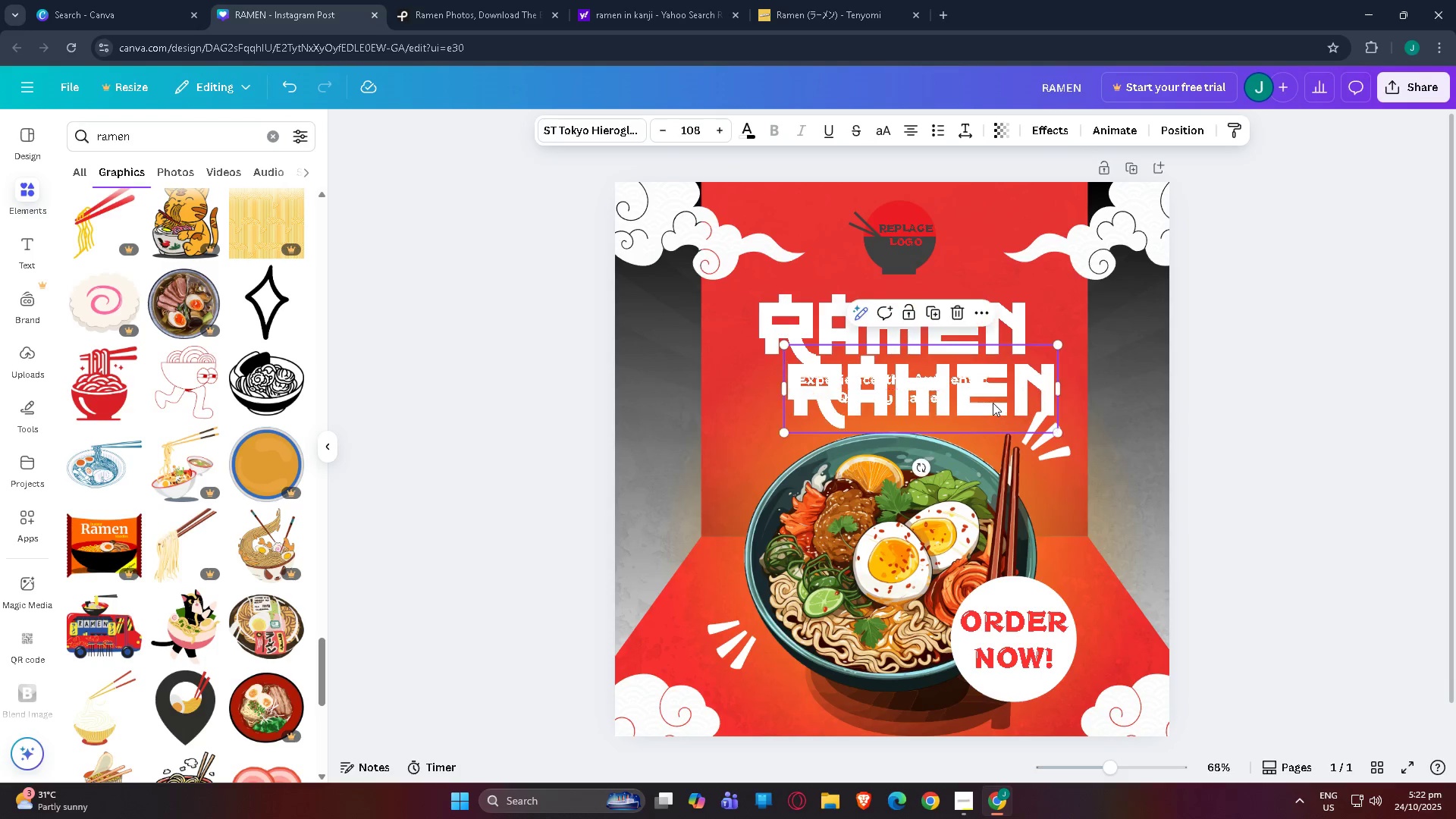 
double_click([993, 403])
 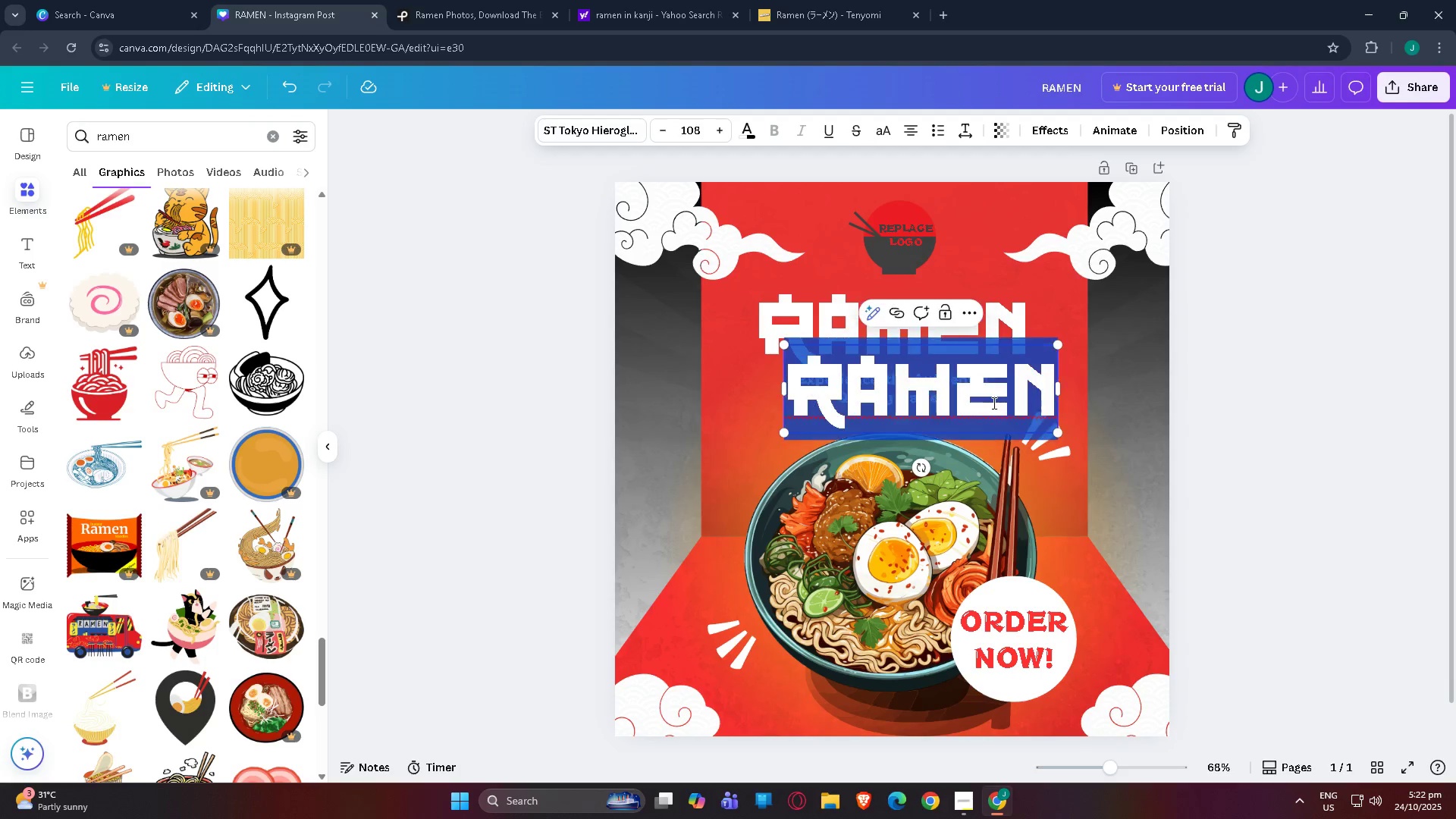 
triple_click([993, 403])
 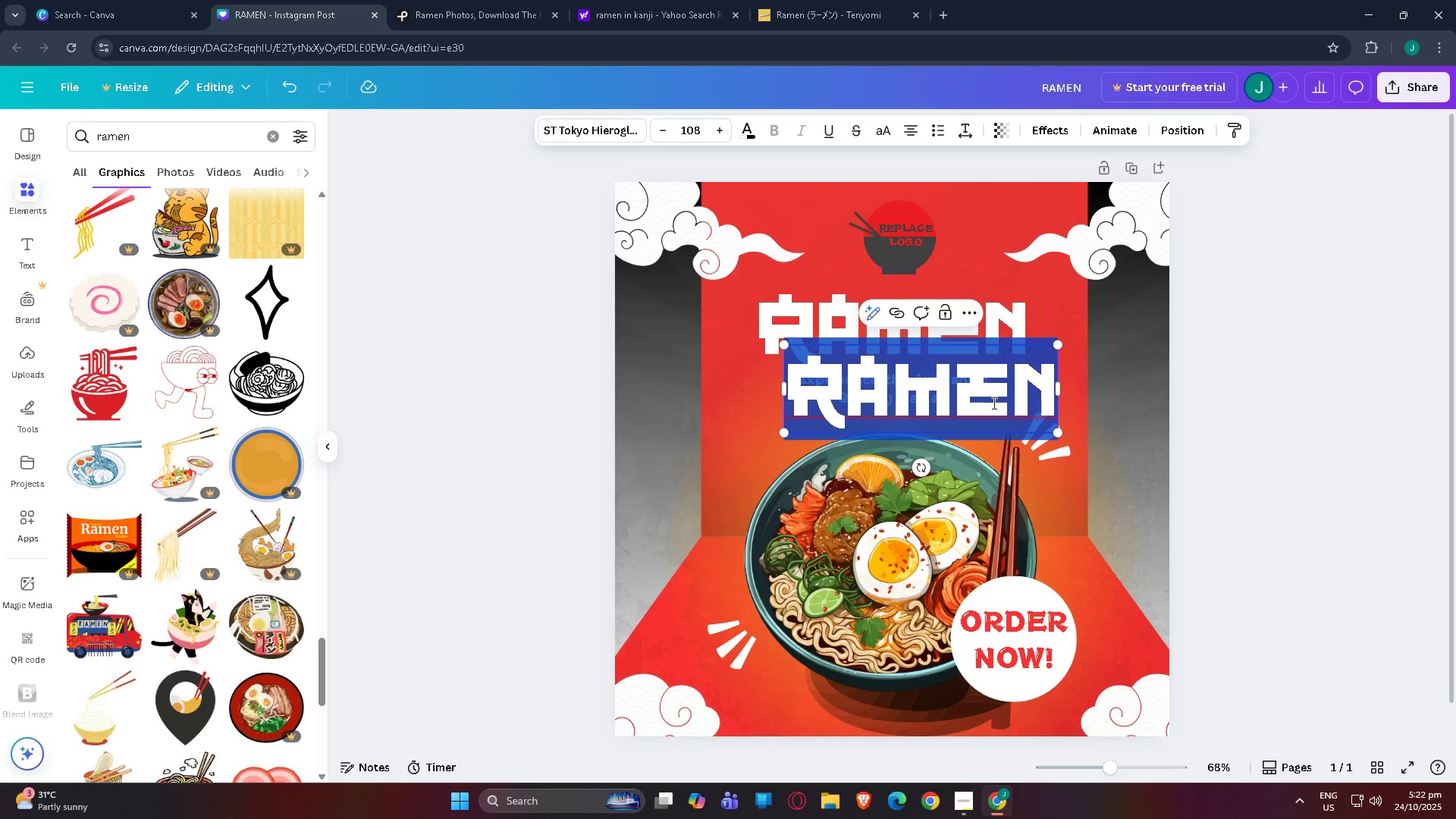 
key(Control+V)
 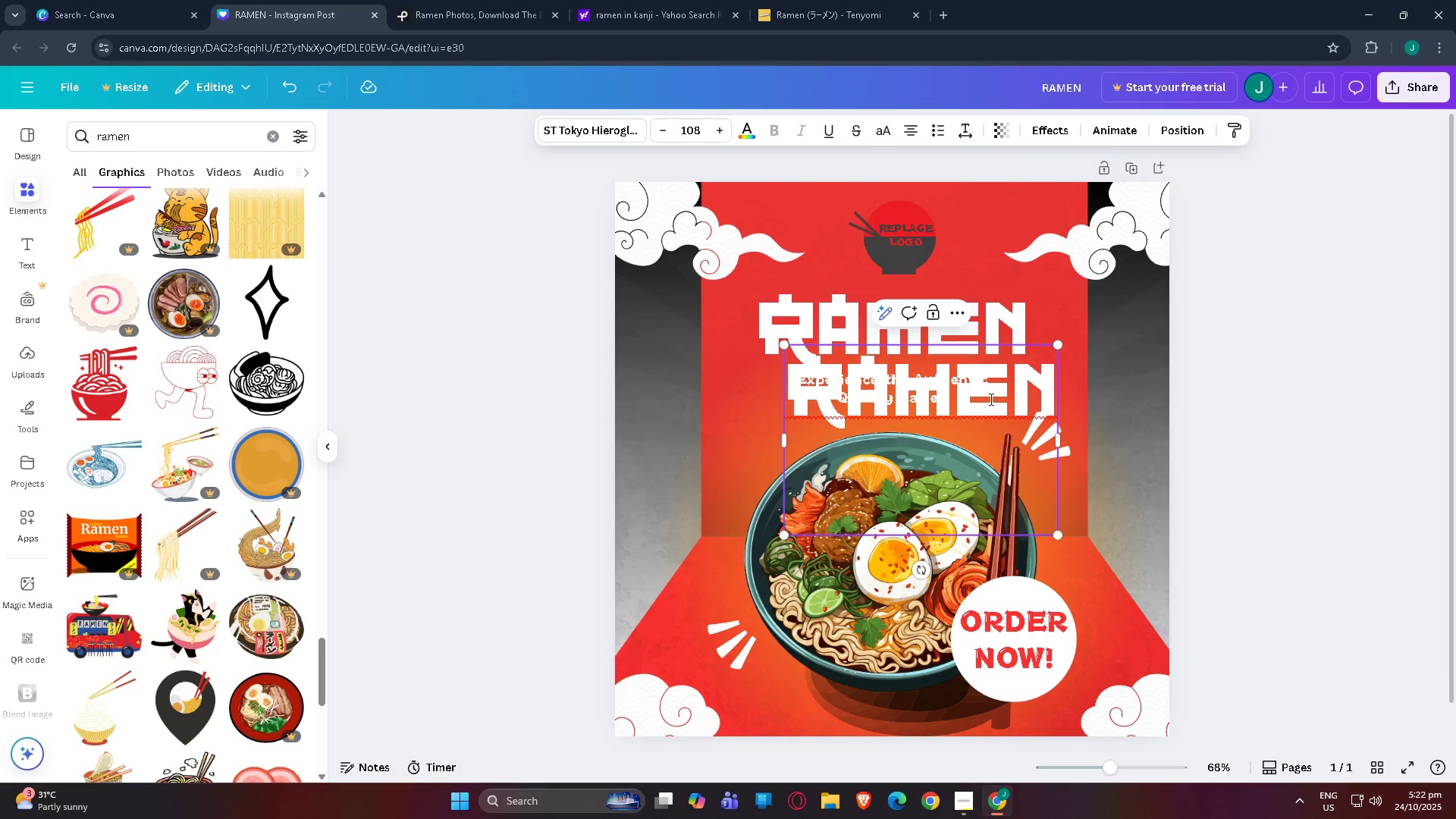 
left_click_drag(start_coordinate=[983, 398], to_coordinate=[835, 489])
 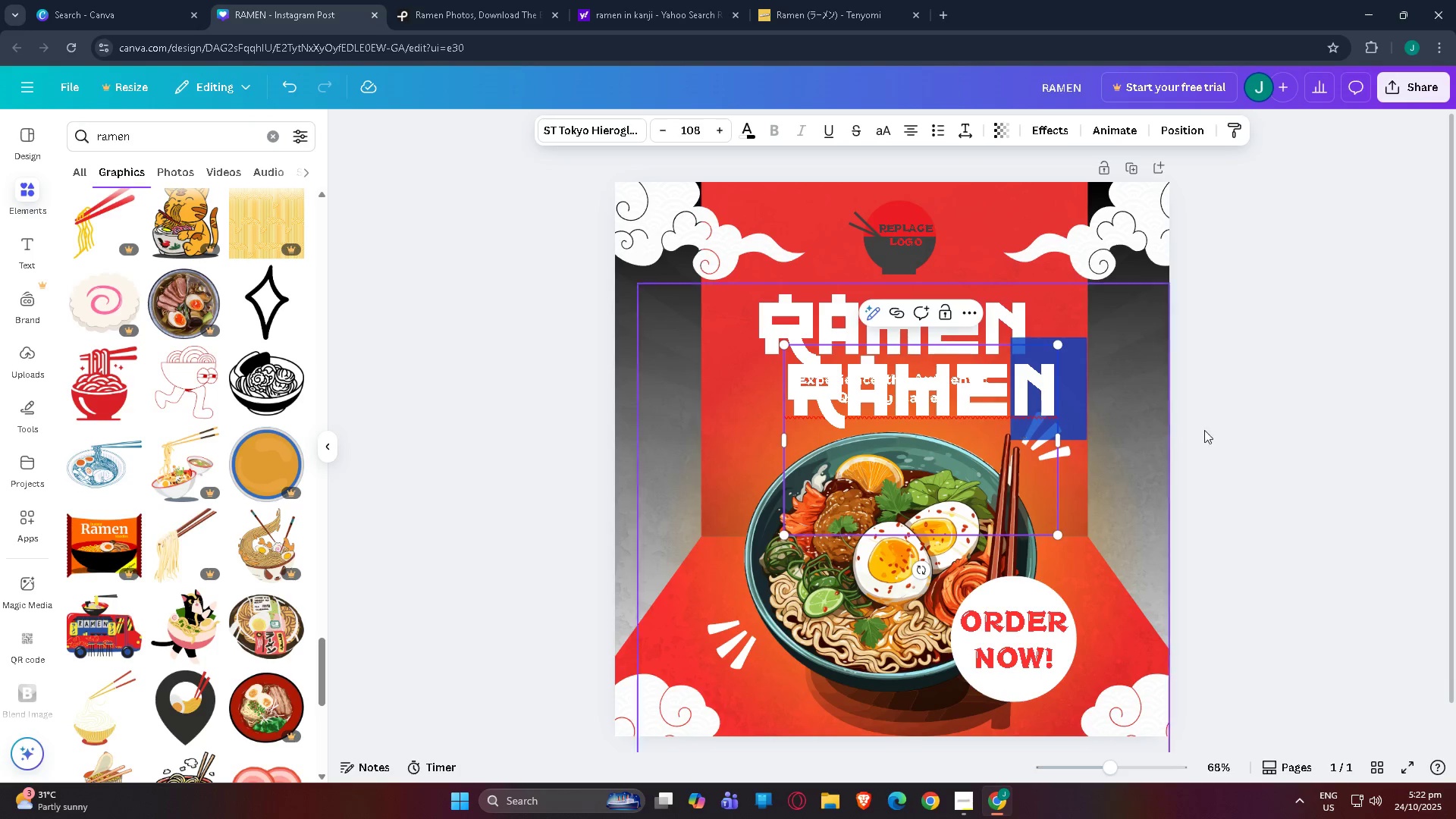 
left_click([1222, 430])
 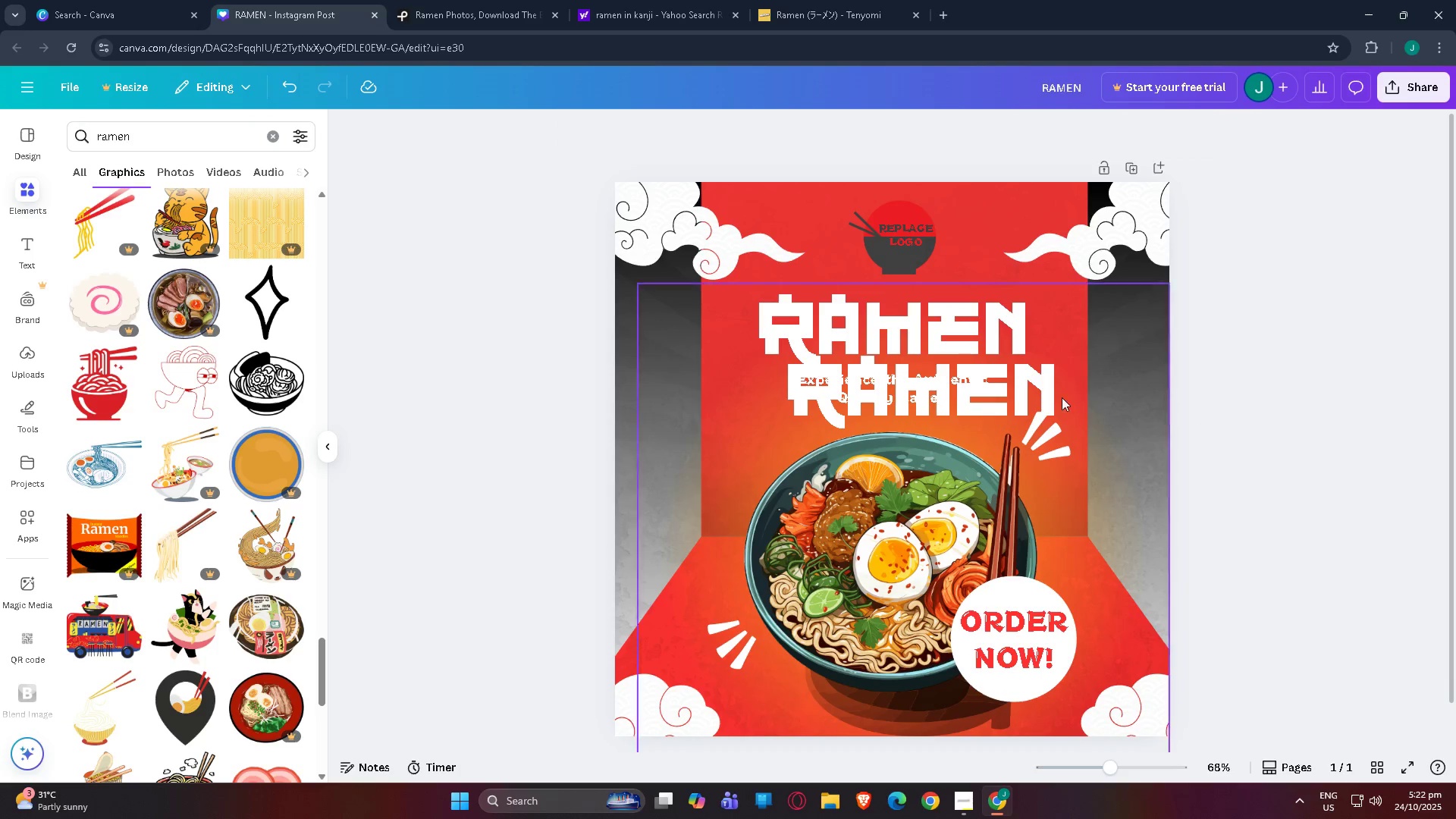 
key(Control+Z)
 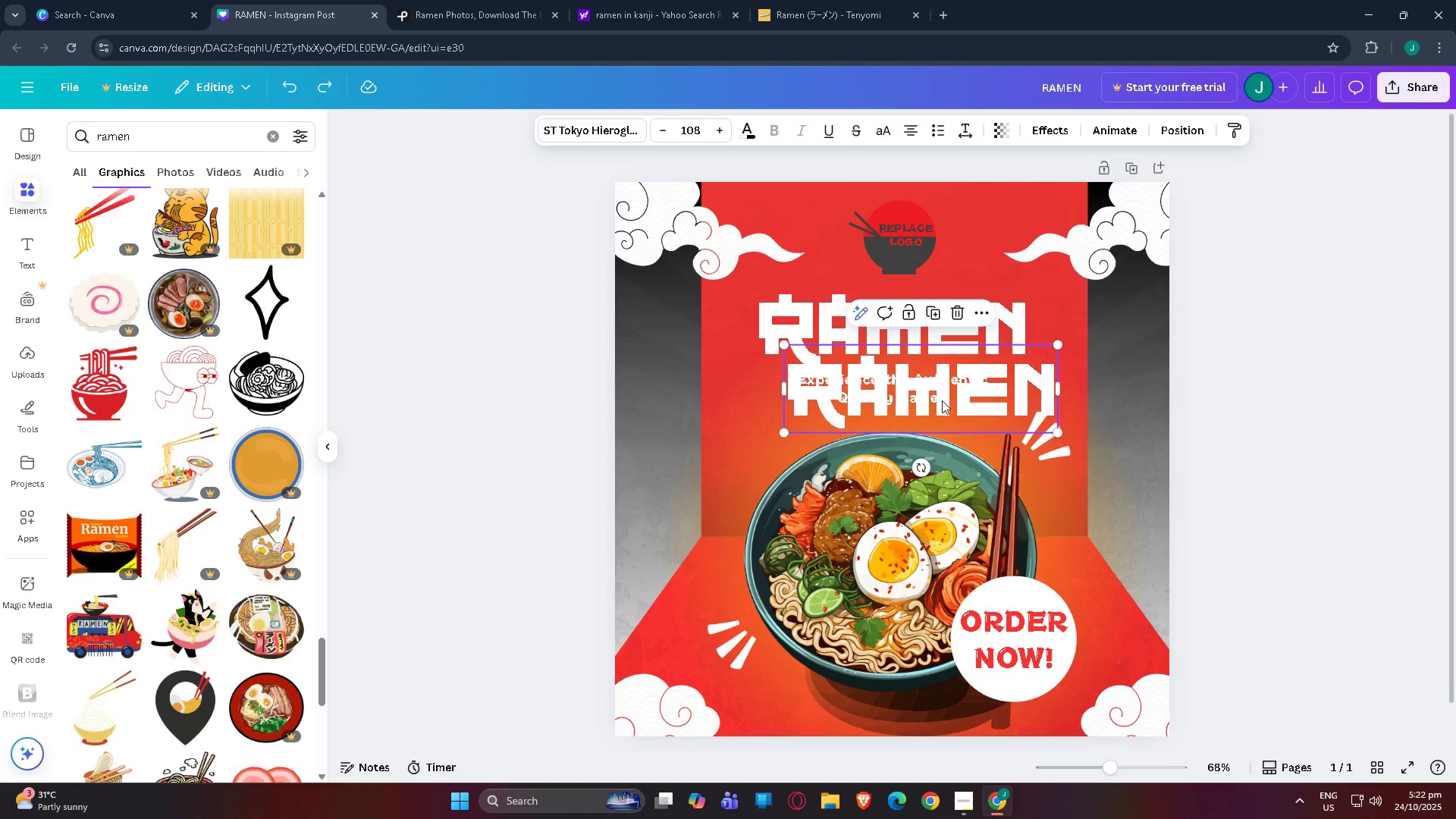 
double_click([943, 396])
 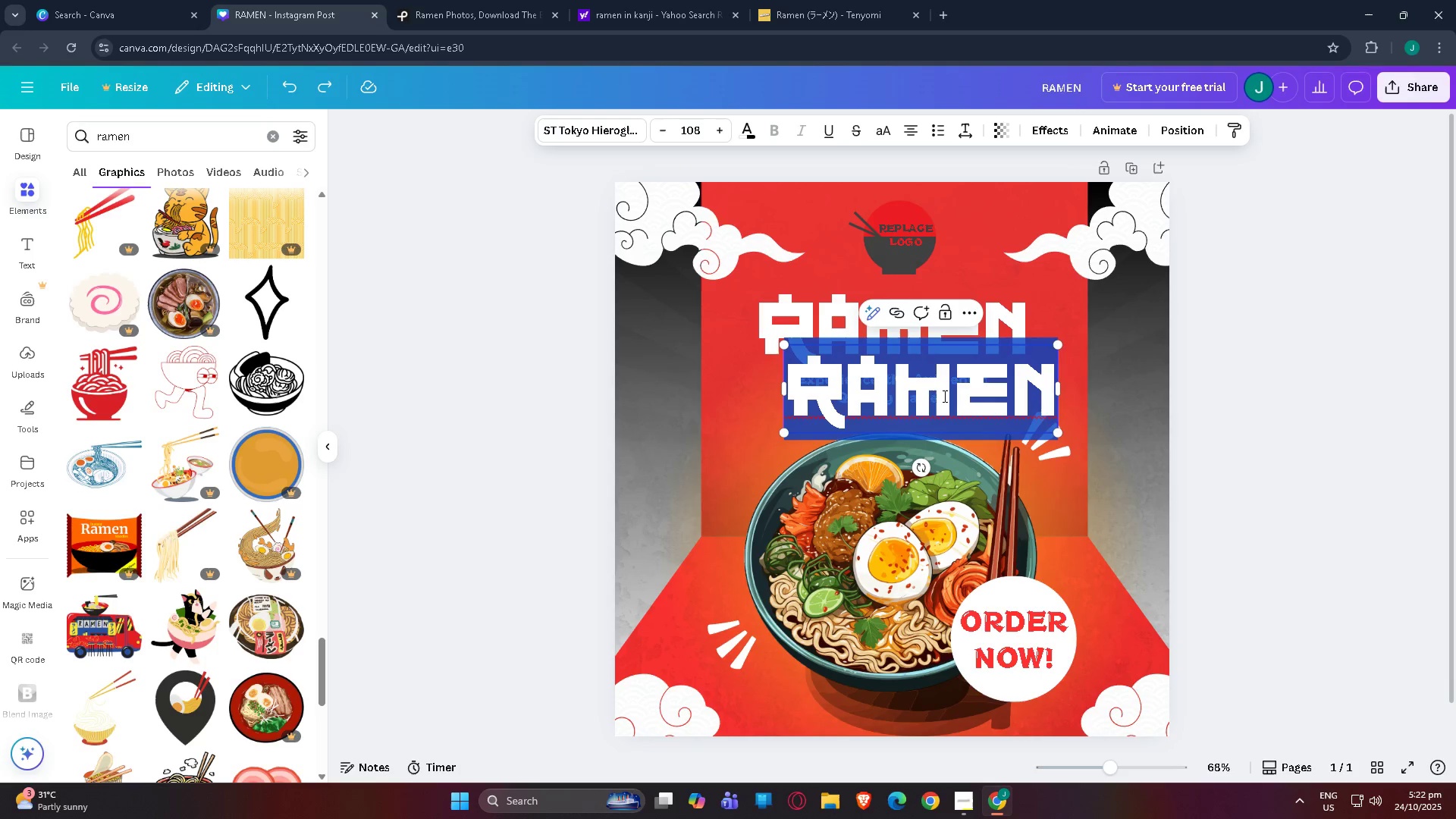 
triple_click([943, 396])
 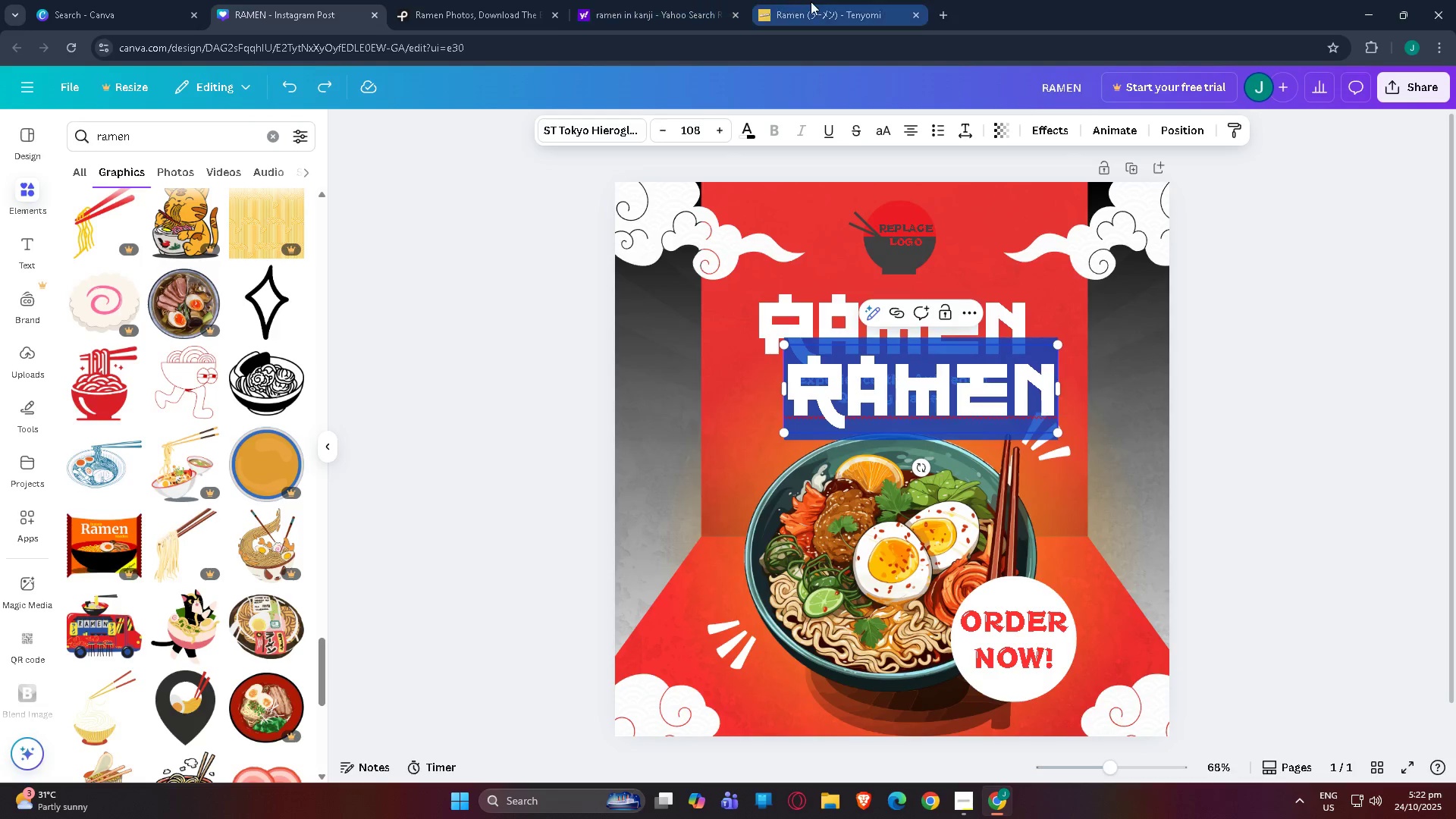 
left_click([811, 2])
 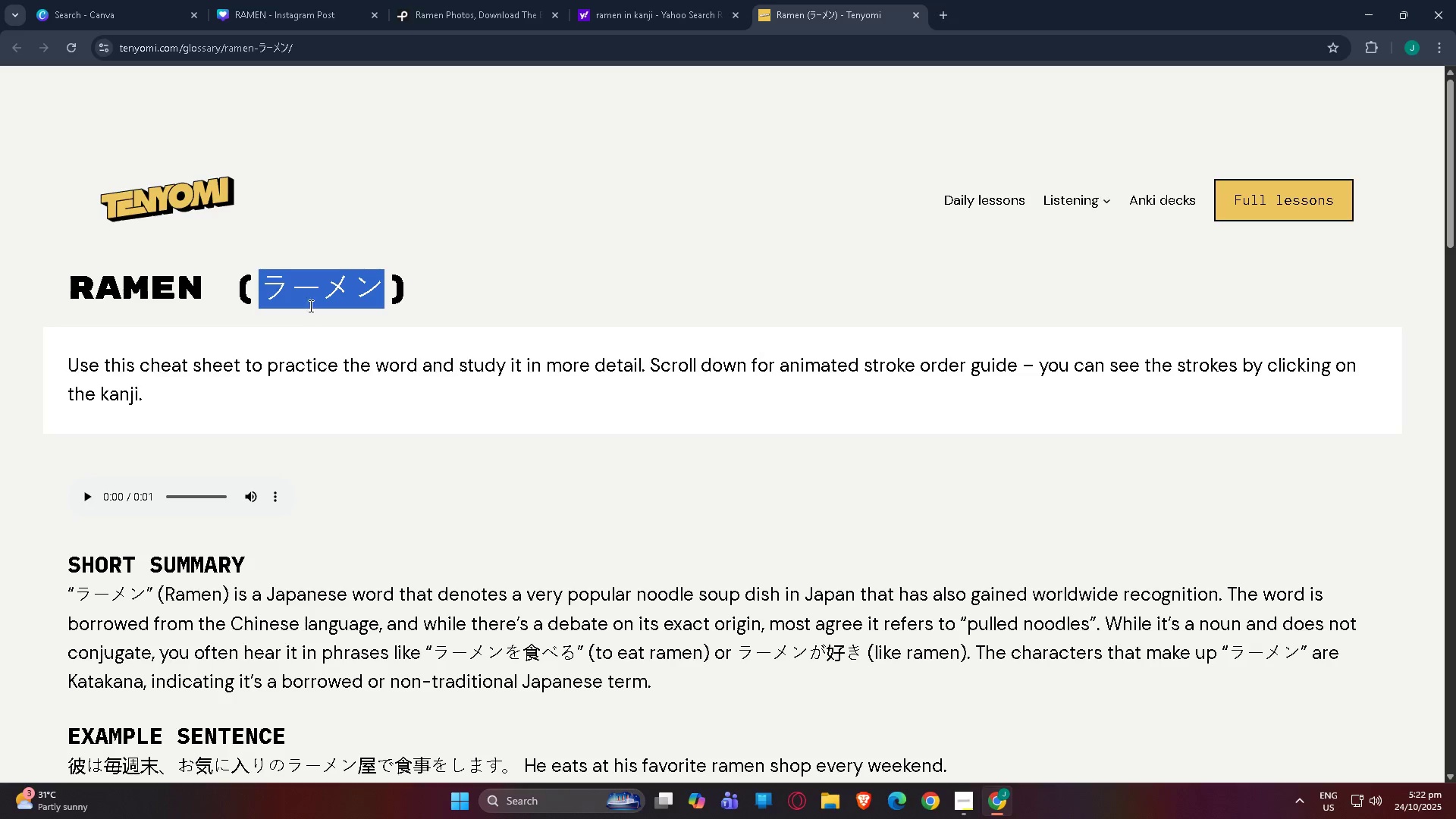 
right_click([315, 293])
 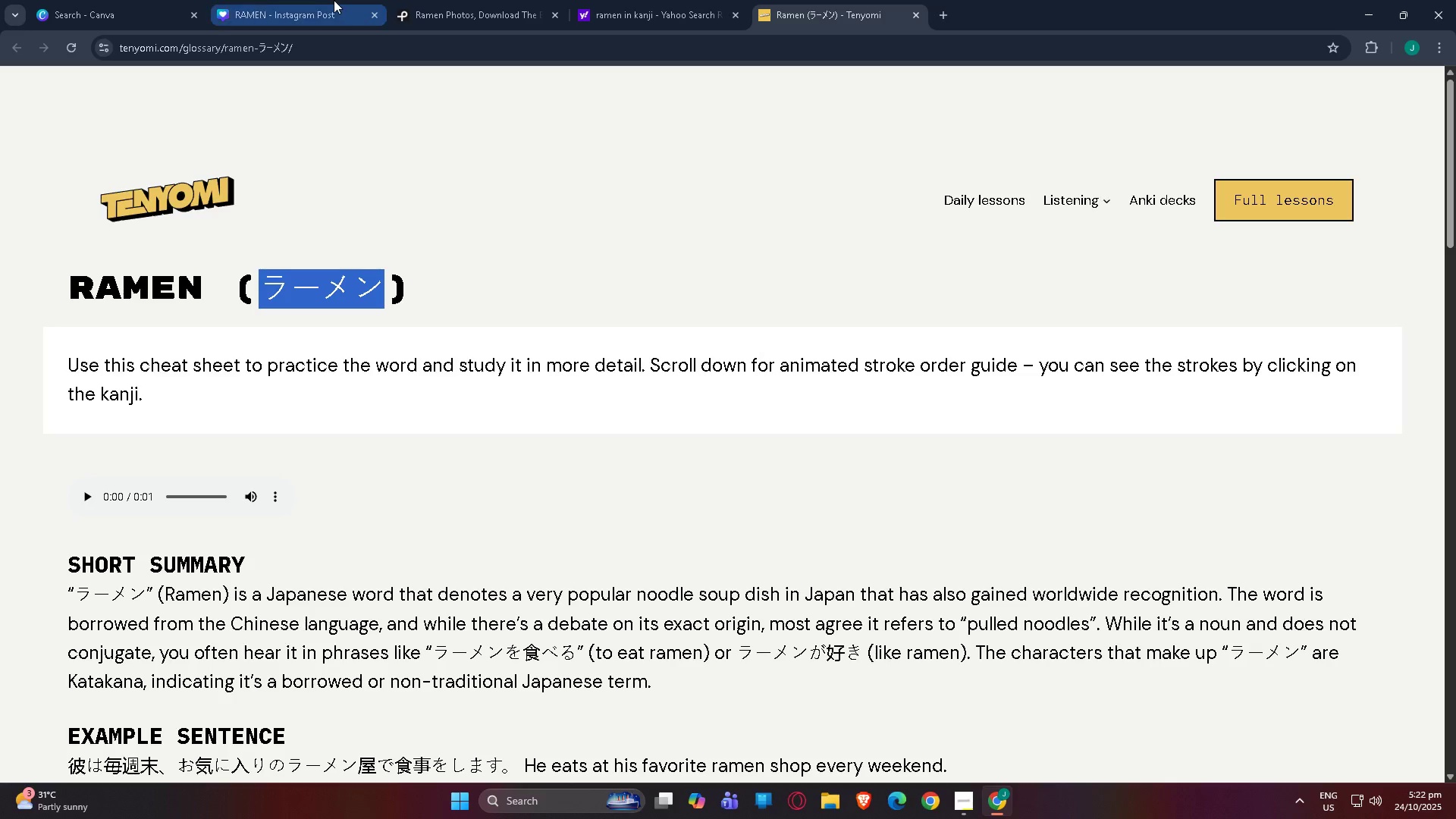 
double_click([332, 0])
 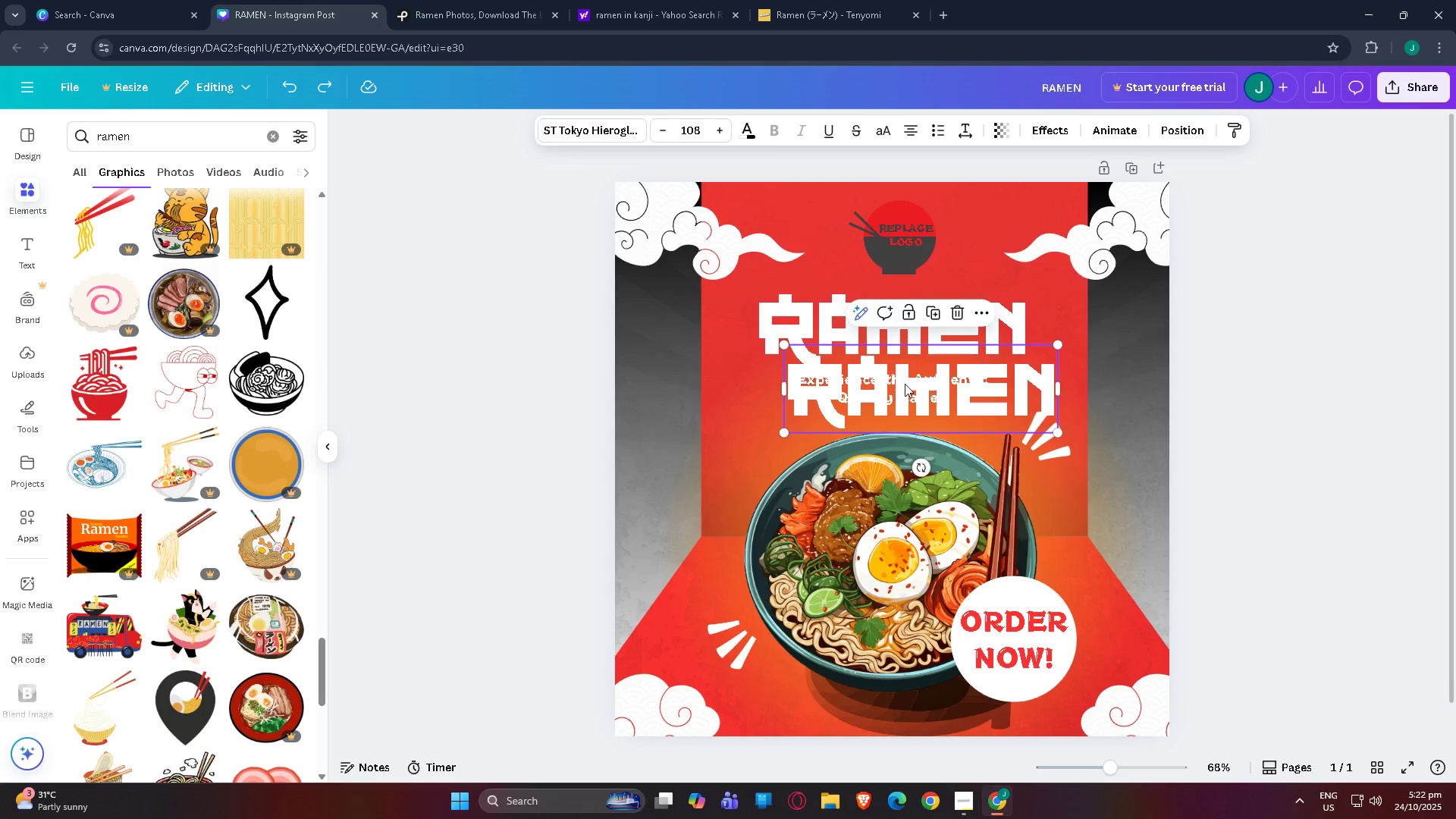 
double_click([905, 384])
 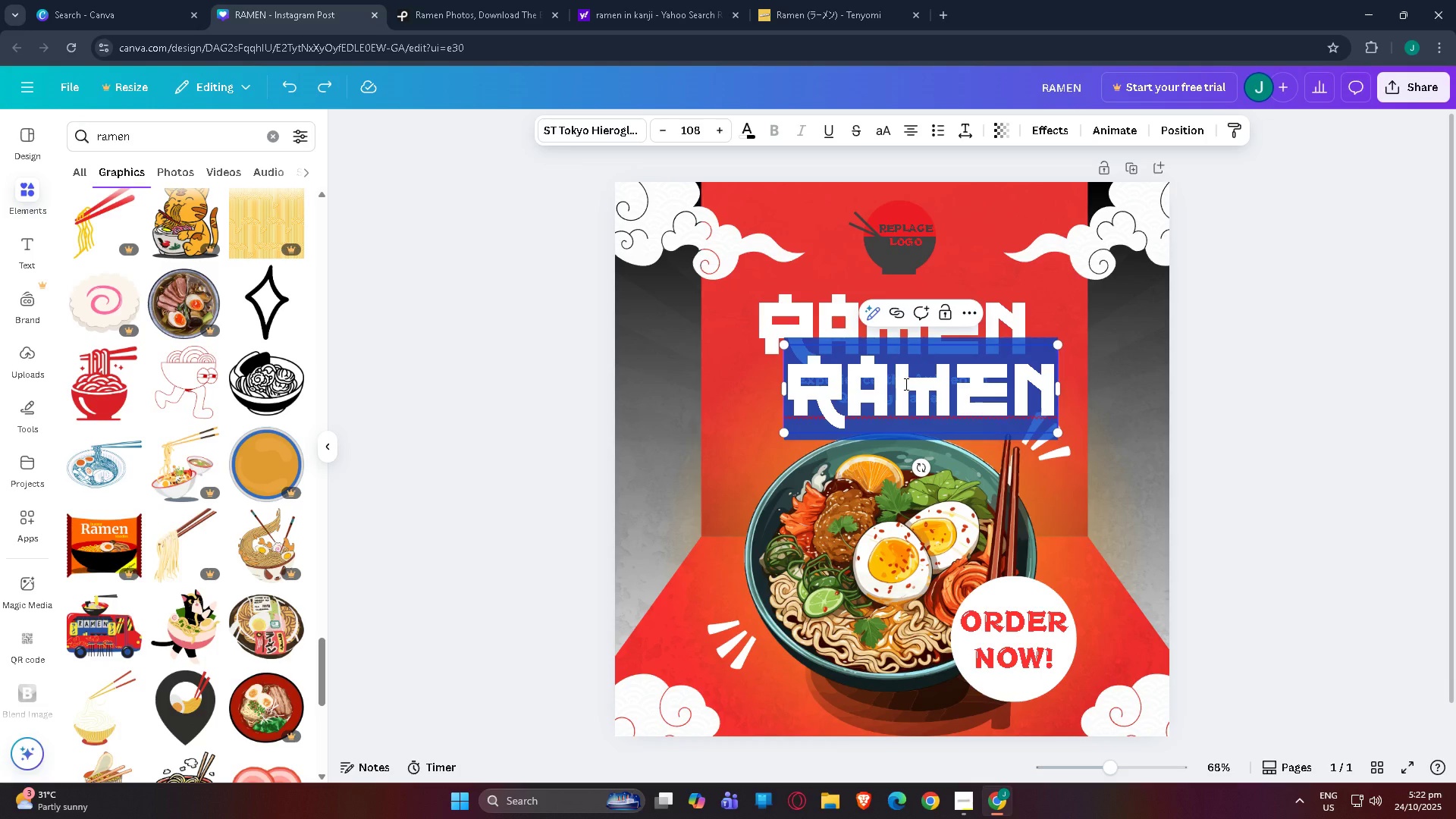 
key(Control+V)
 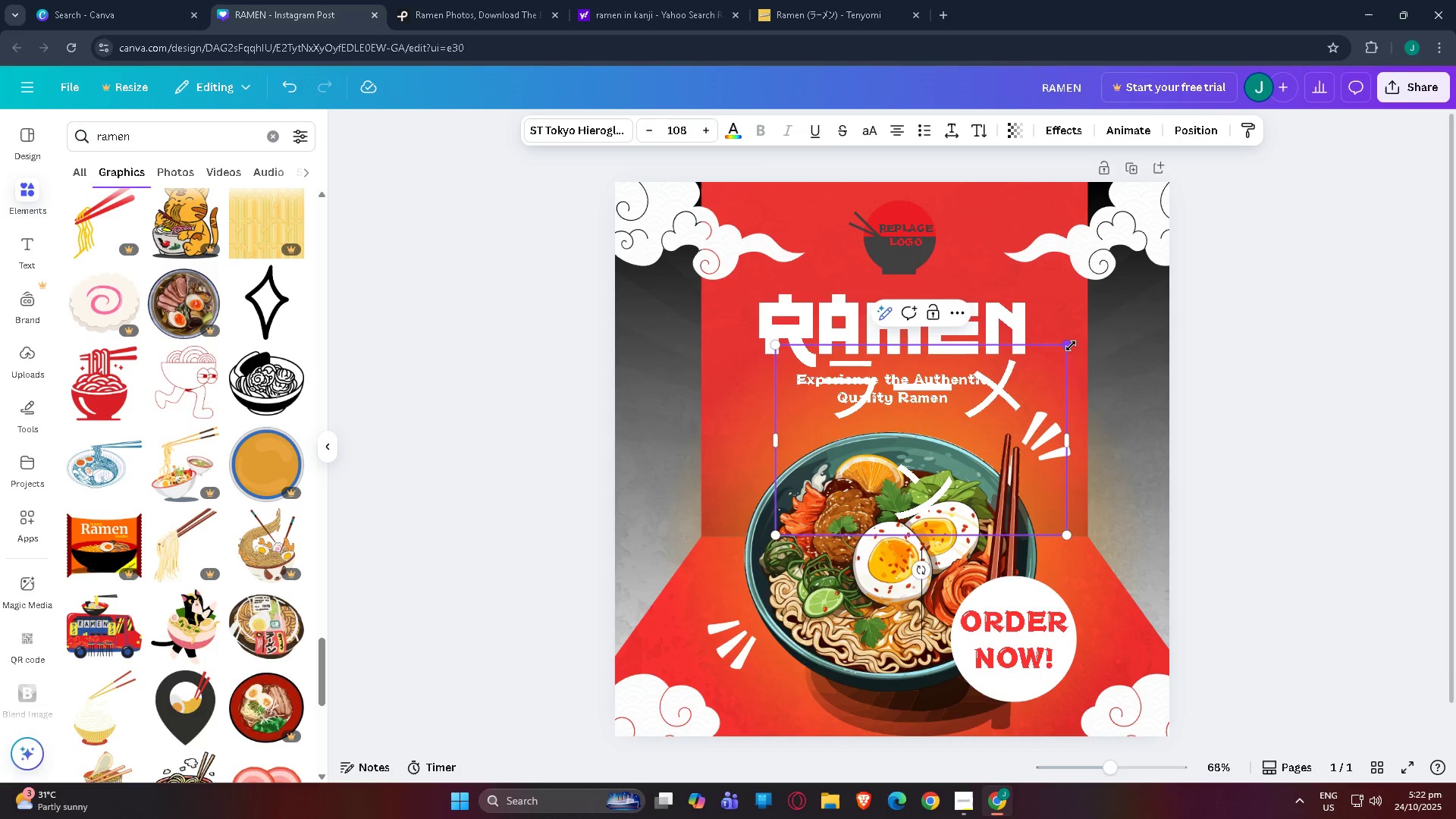 
left_click_drag(start_coordinate=[1068, 346], to_coordinate=[839, 425])
 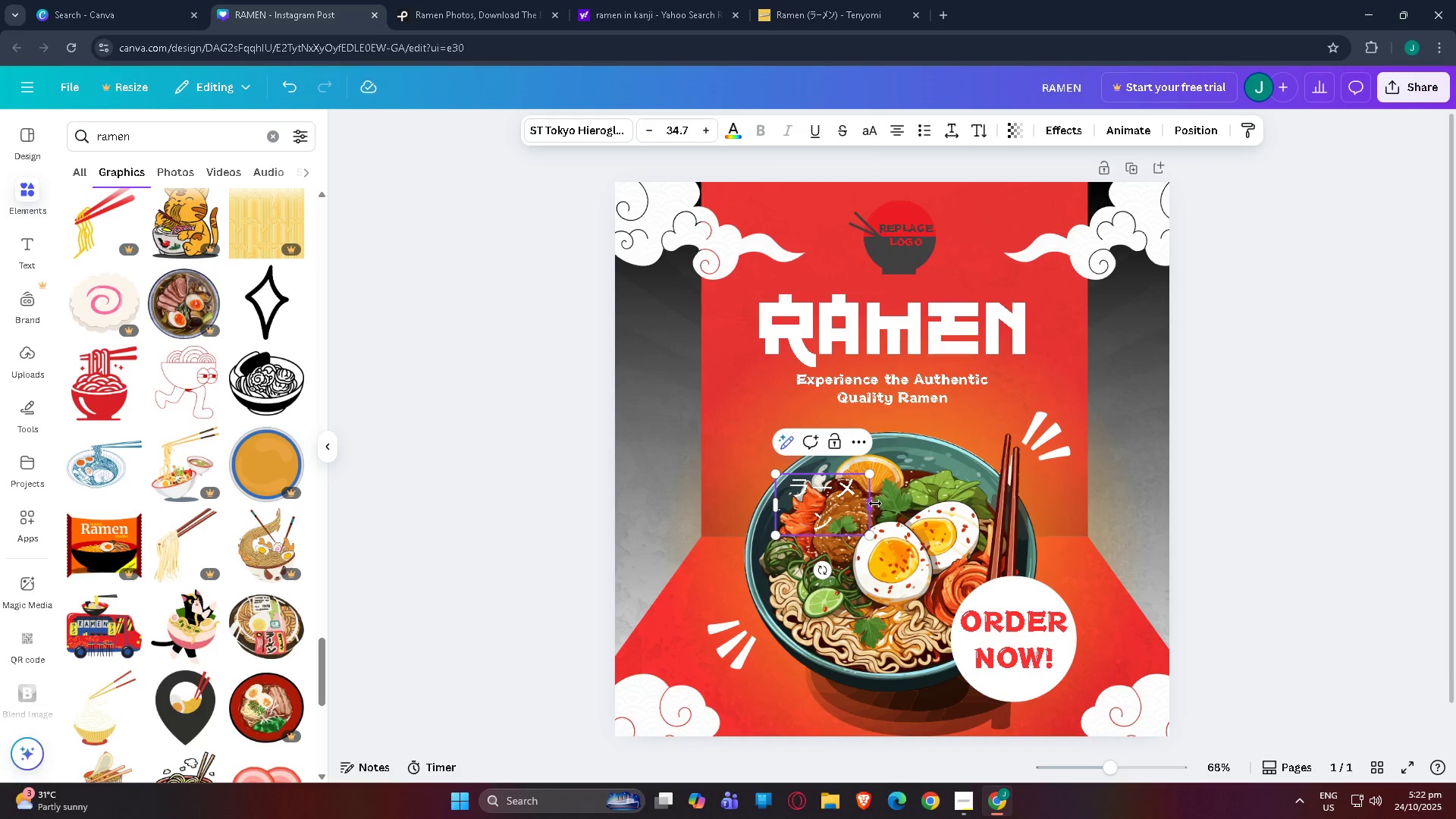 
left_click_drag(start_coordinate=[872, 504], to_coordinate=[940, 494])
 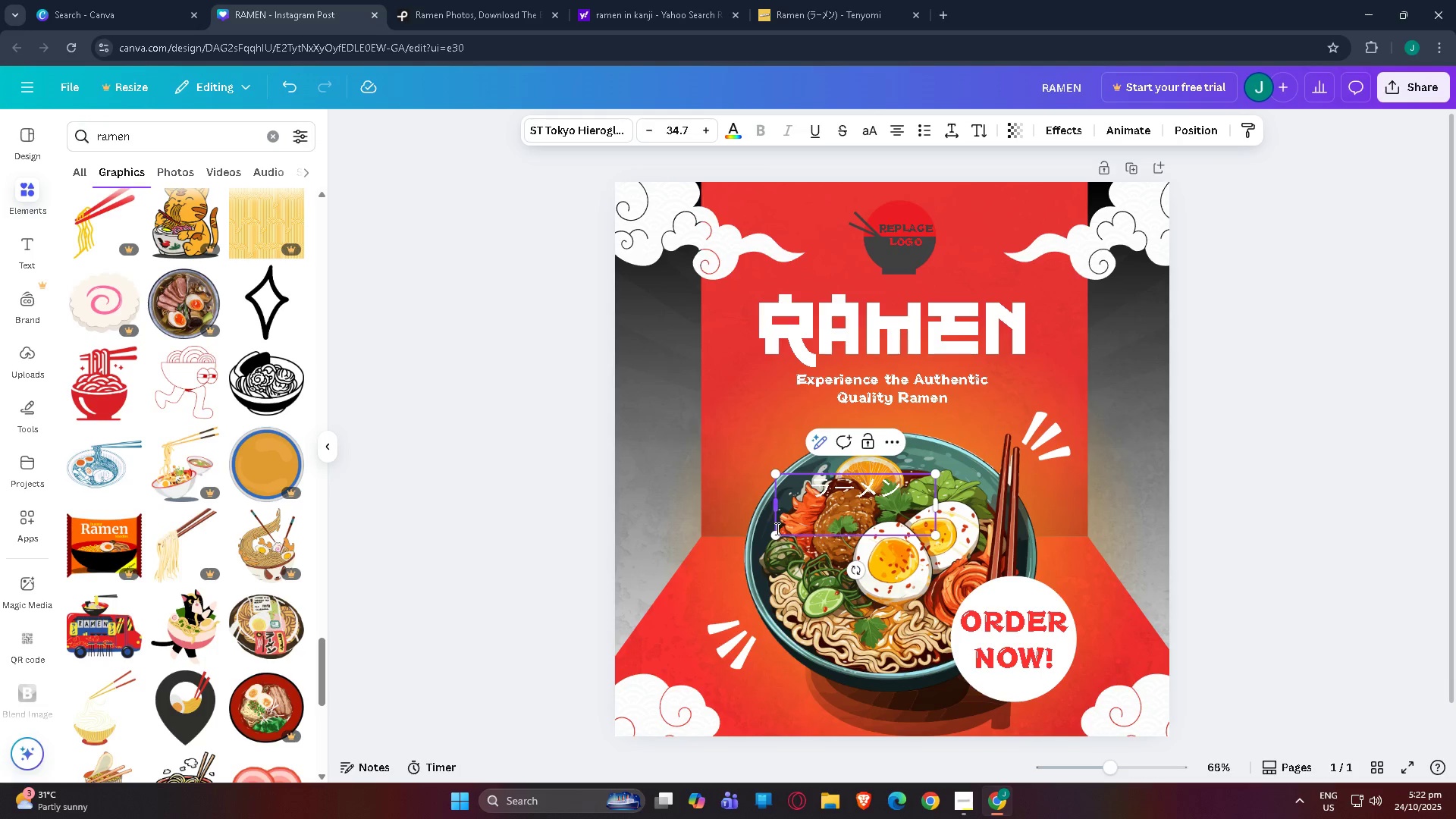 
left_click_drag(start_coordinate=[778, 534], to_coordinate=[815, 494])
 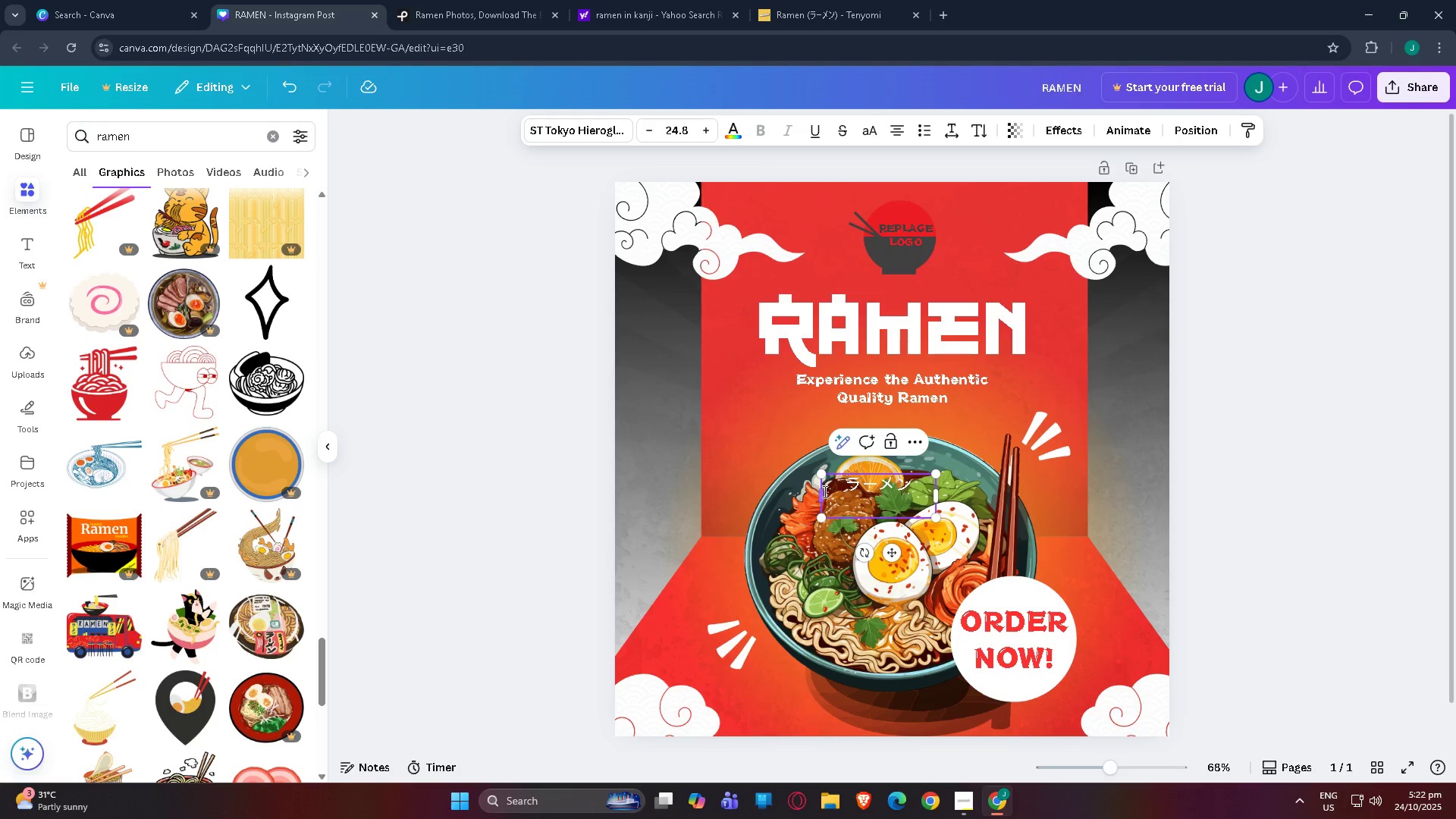 
left_click_drag(start_coordinate=[824, 494], to_coordinate=[850, 496])
 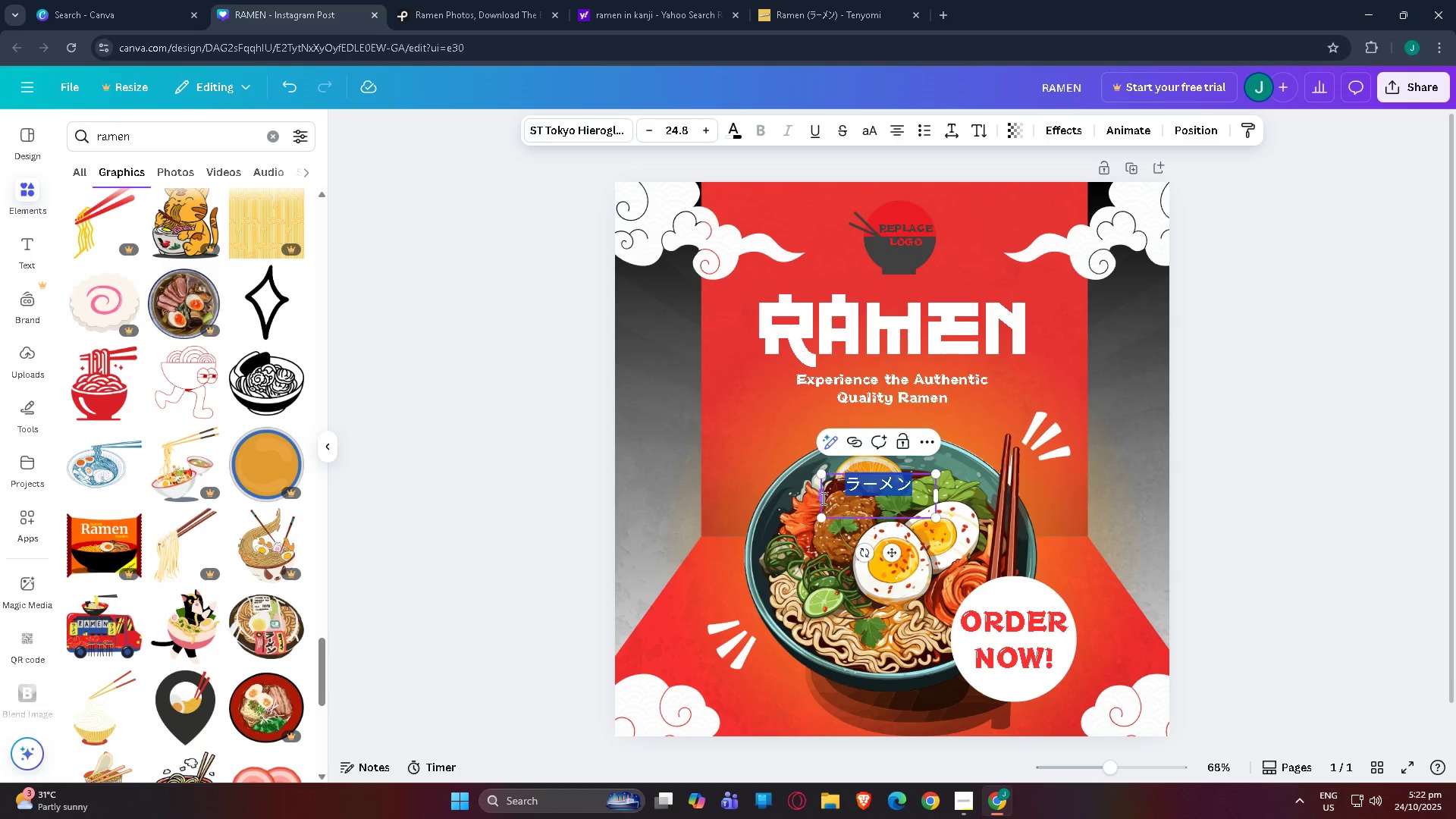 
left_click_drag(start_coordinate=[824, 498], to_coordinate=[829, 498])
 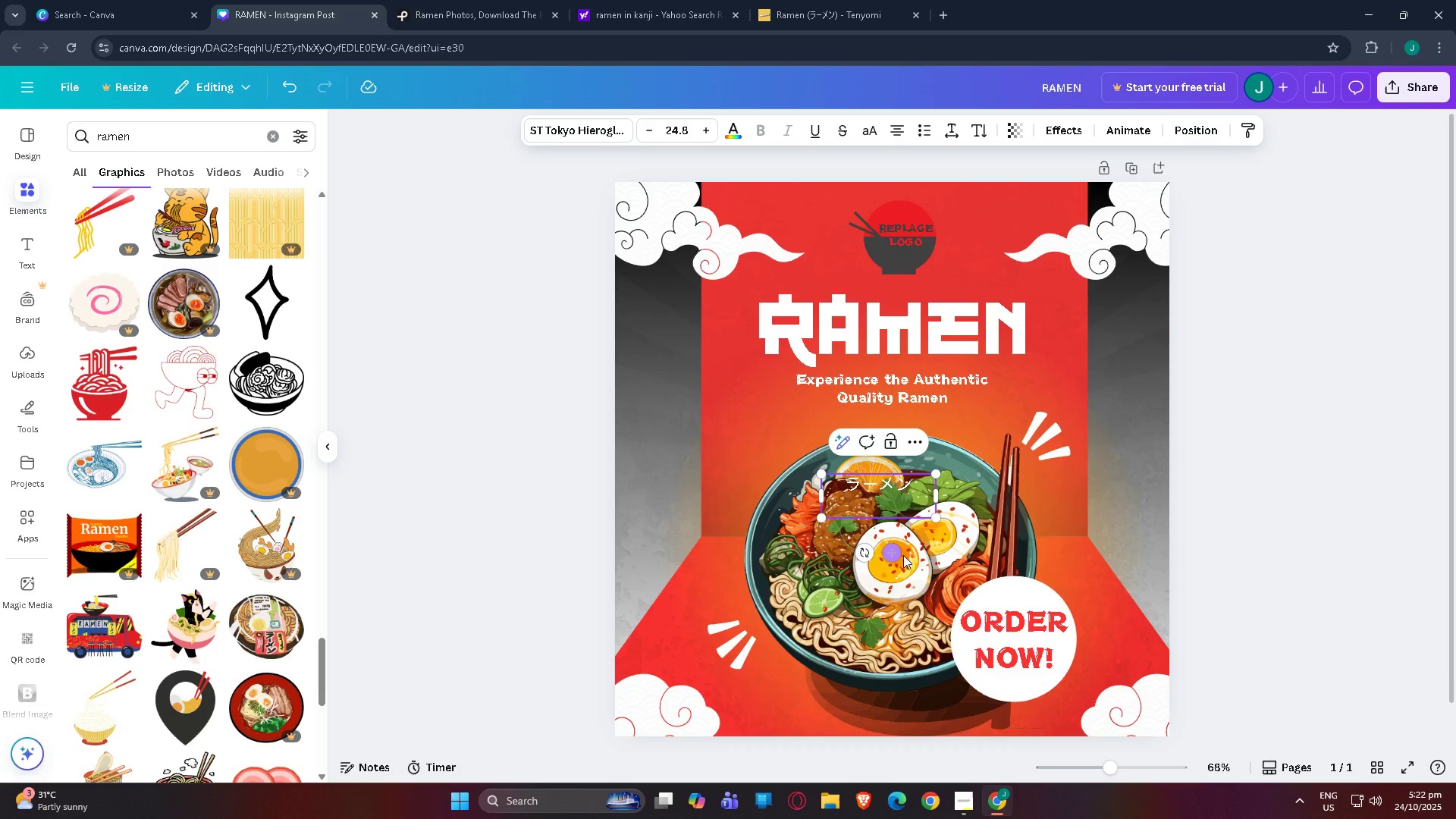 
left_click_drag(start_coordinate=[896, 555], to_coordinate=[1001, 435])
 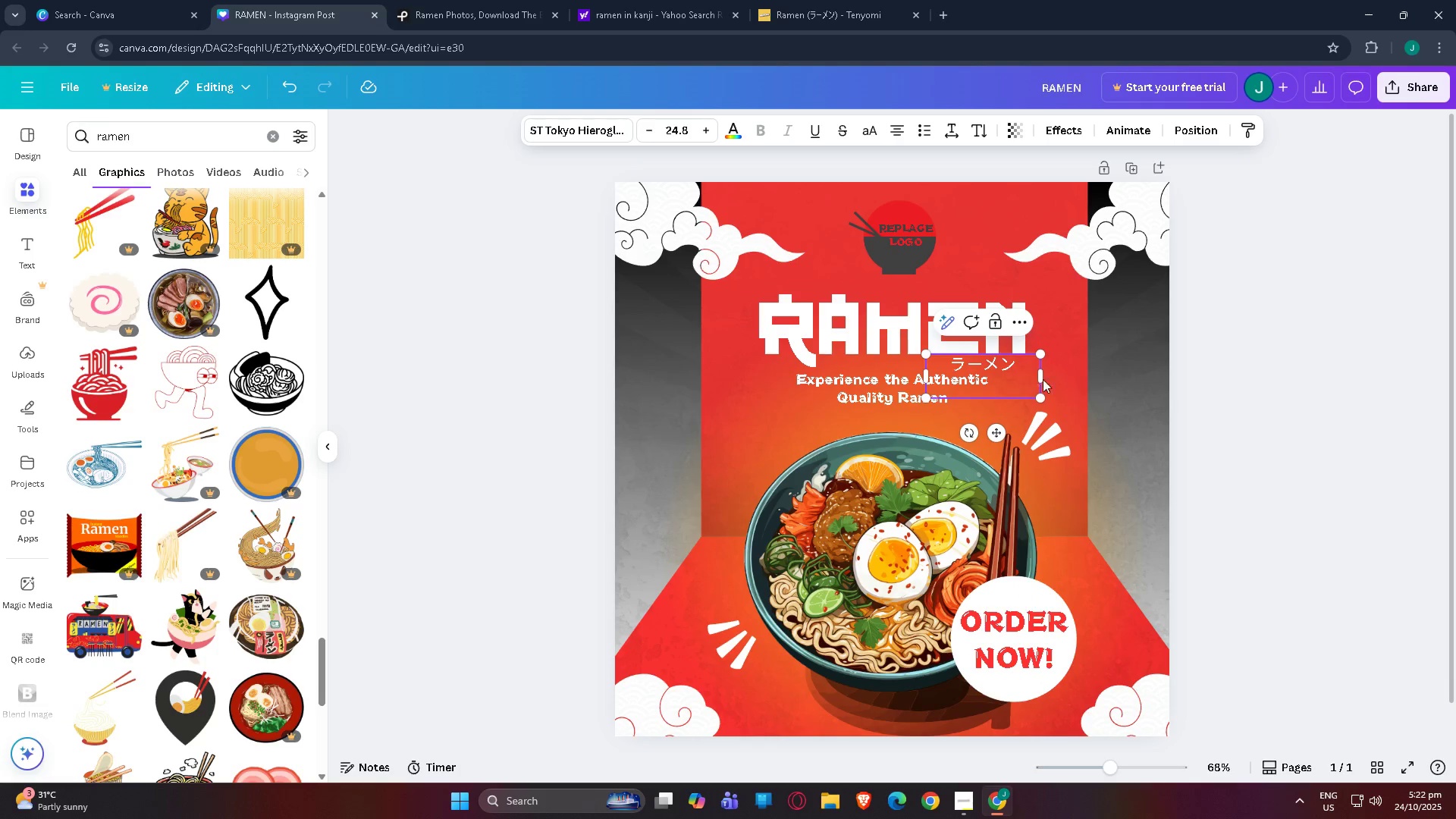 
left_click_drag(start_coordinate=[1043, 378], to_coordinate=[1070, 378])
 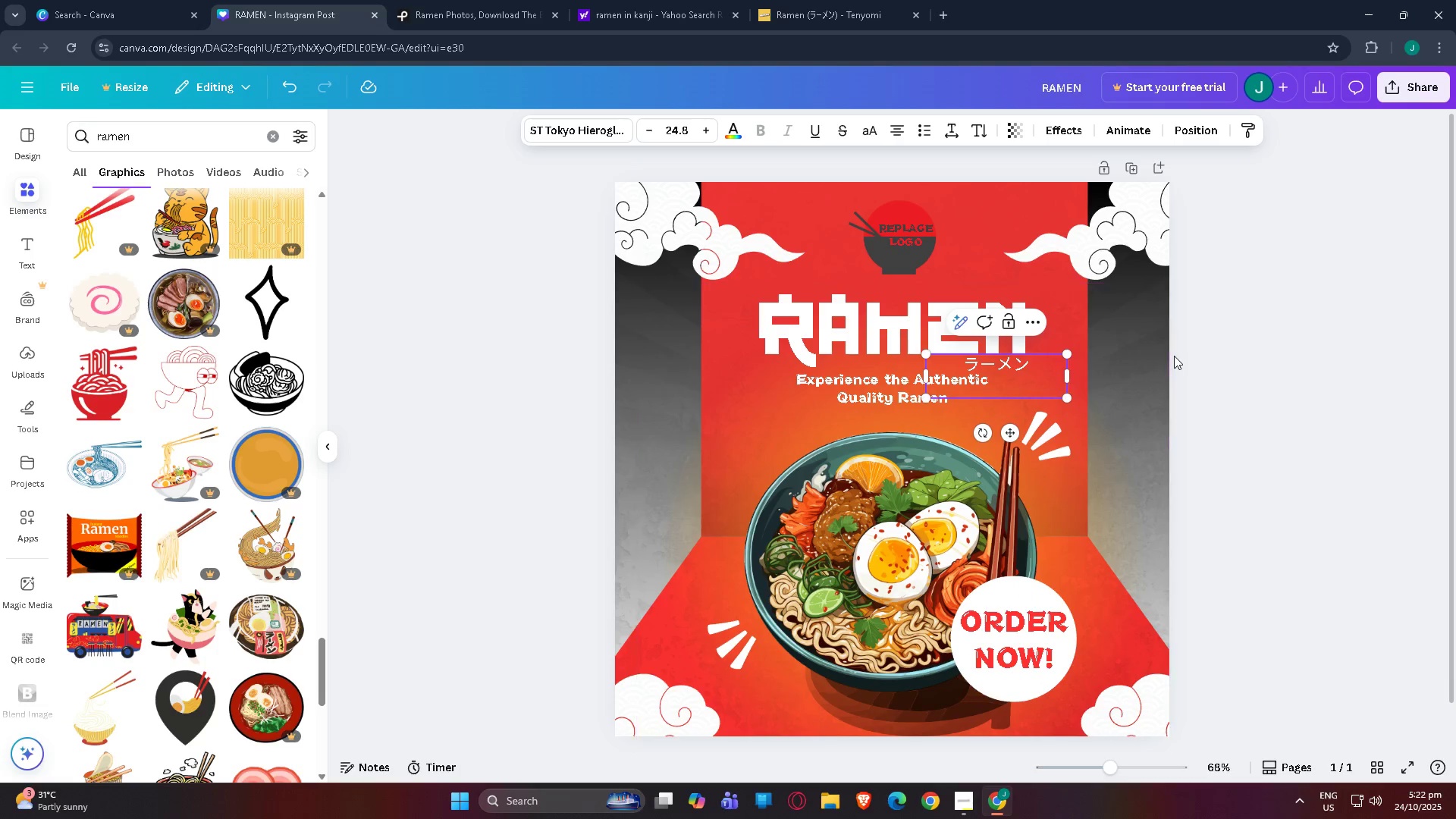 
left_click([1174, 356])
 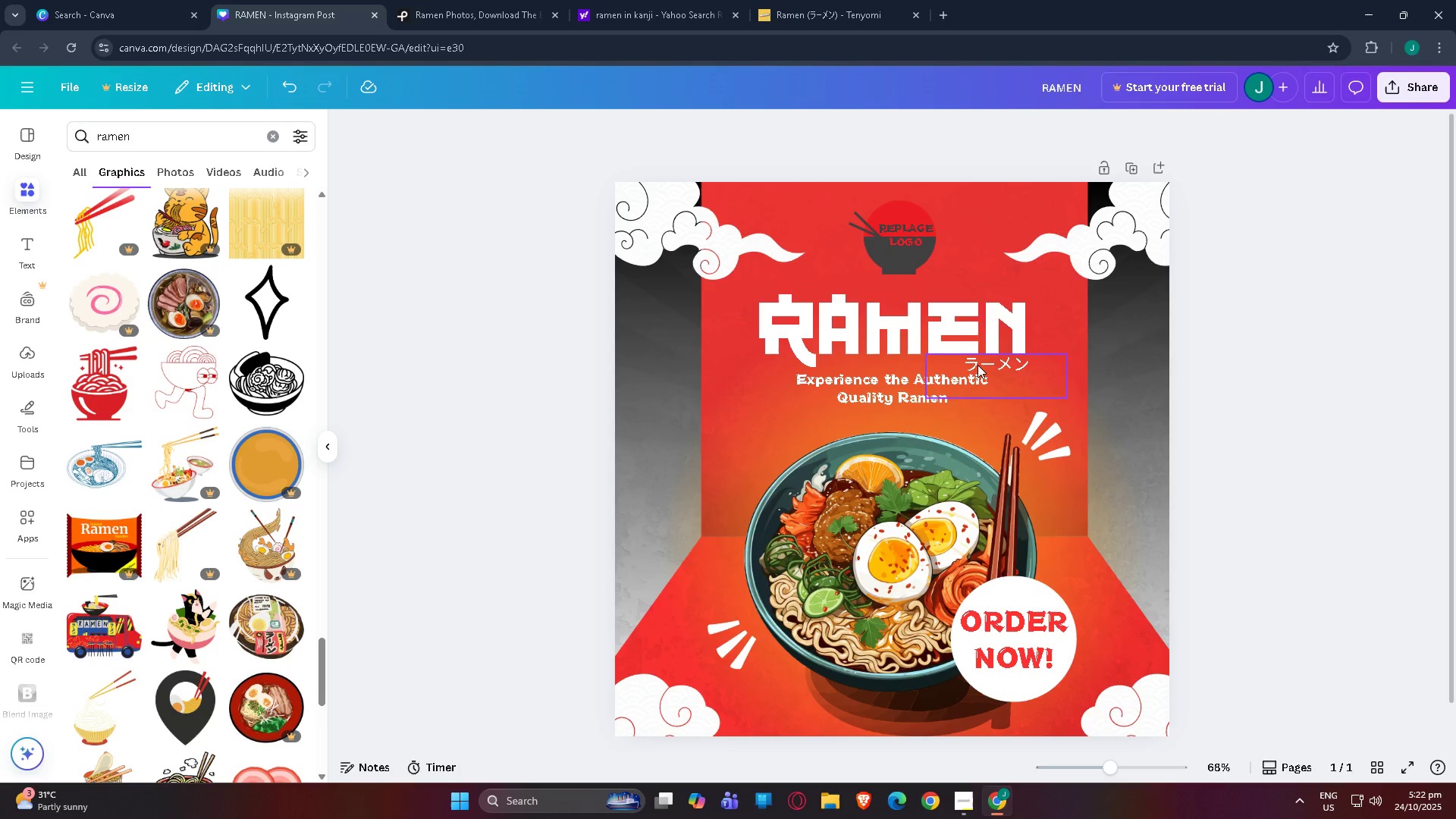 
left_click([977, 365])
 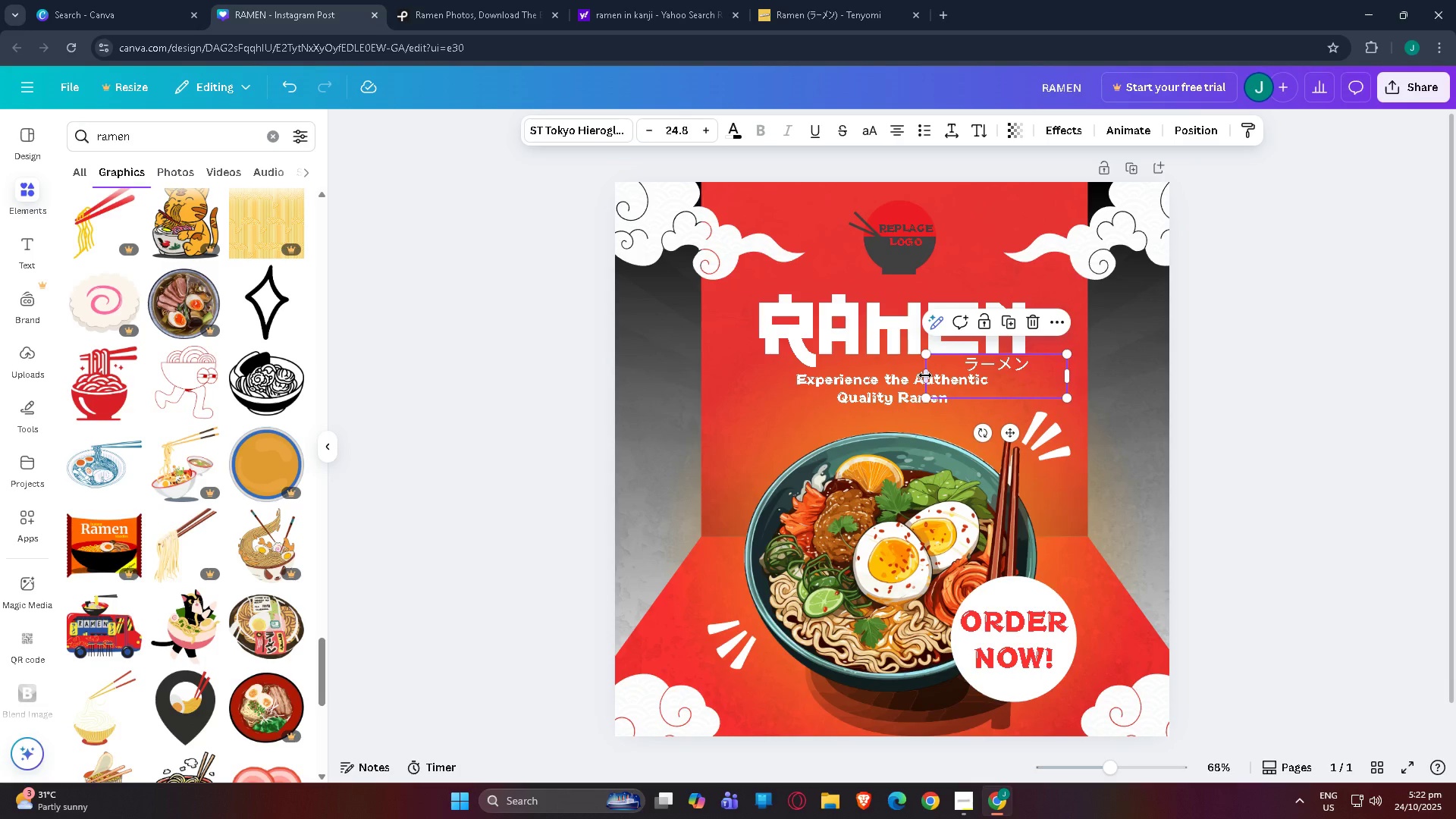 
left_click_drag(start_coordinate=[923, 375], to_coordinate=[886, 377])
 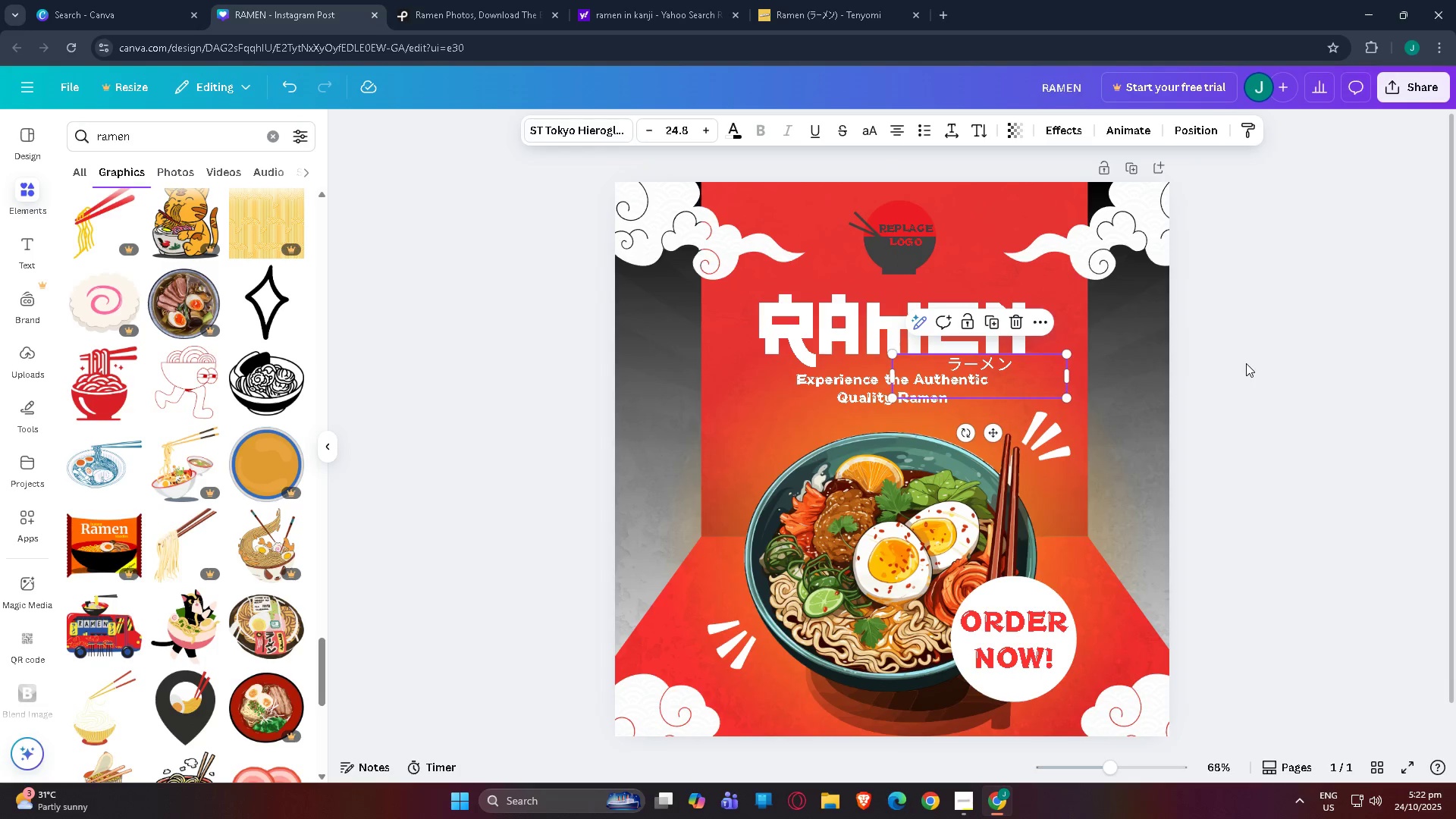 
left_click([1246, 363])
 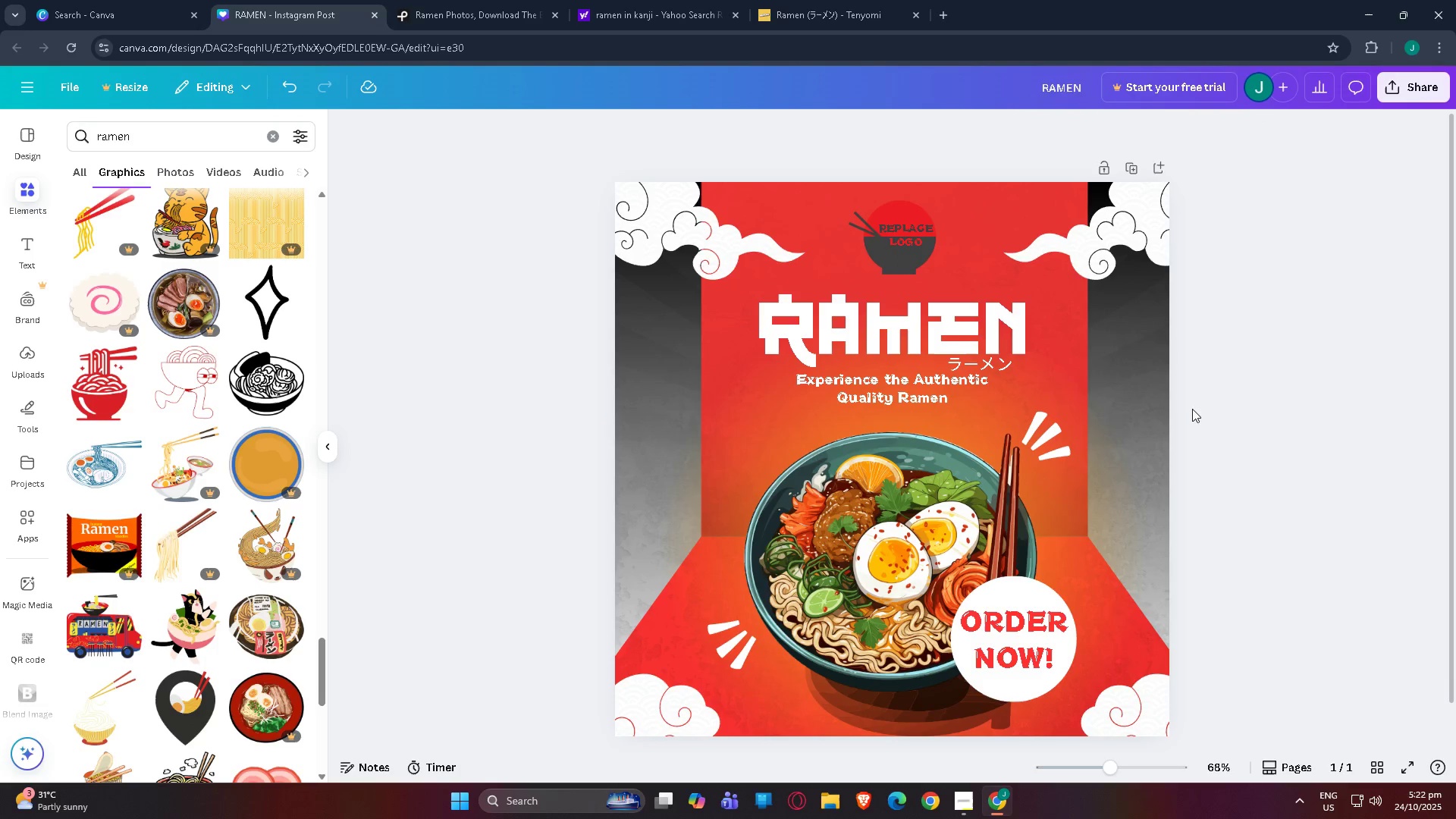 
scroll: coordinate [1188, 415], scroll_direction: up, amount: 1.0
 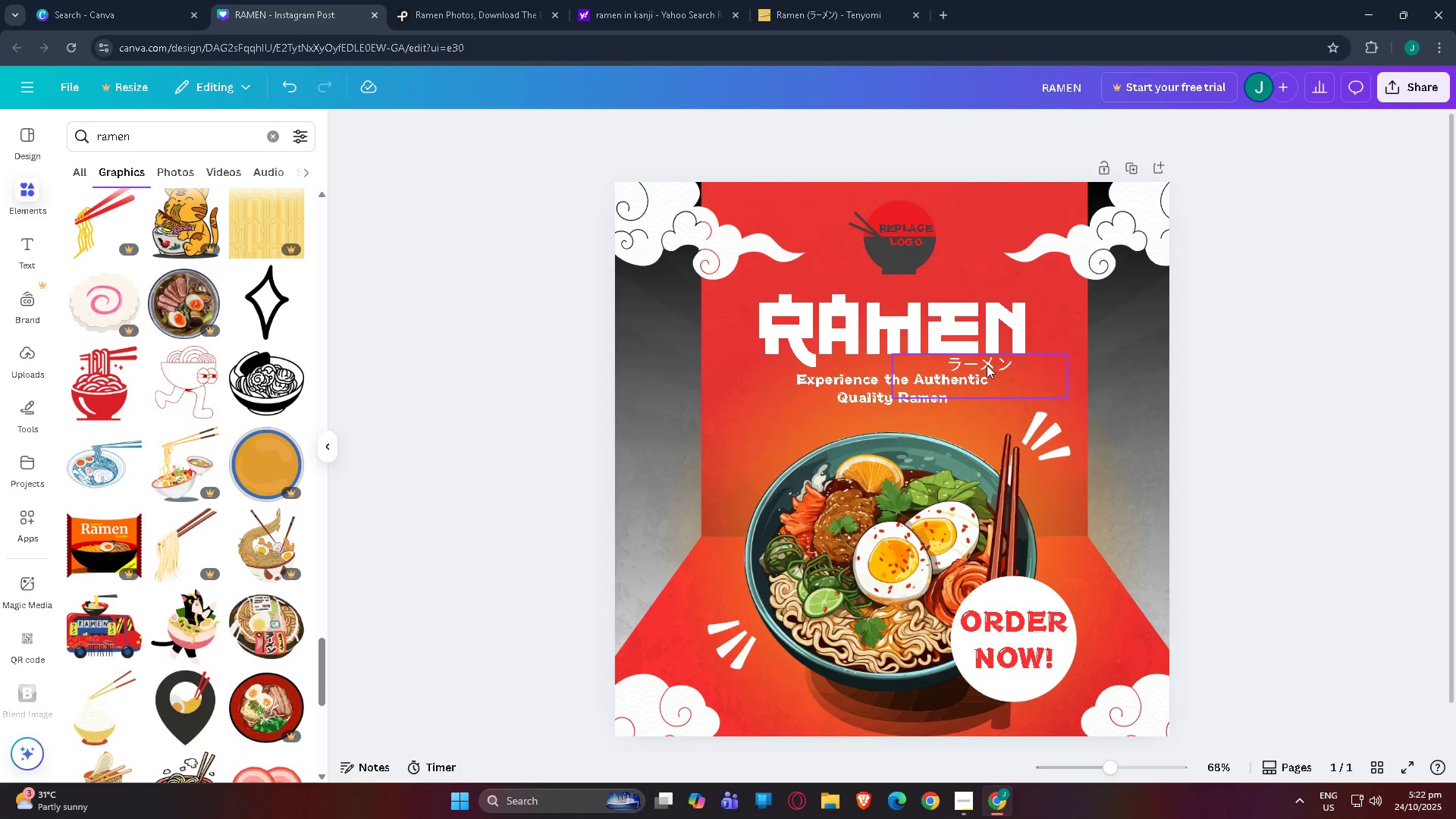 
left_click_drag(start_coordinate=[987, 365], to_coordinate=[1003, 365])
 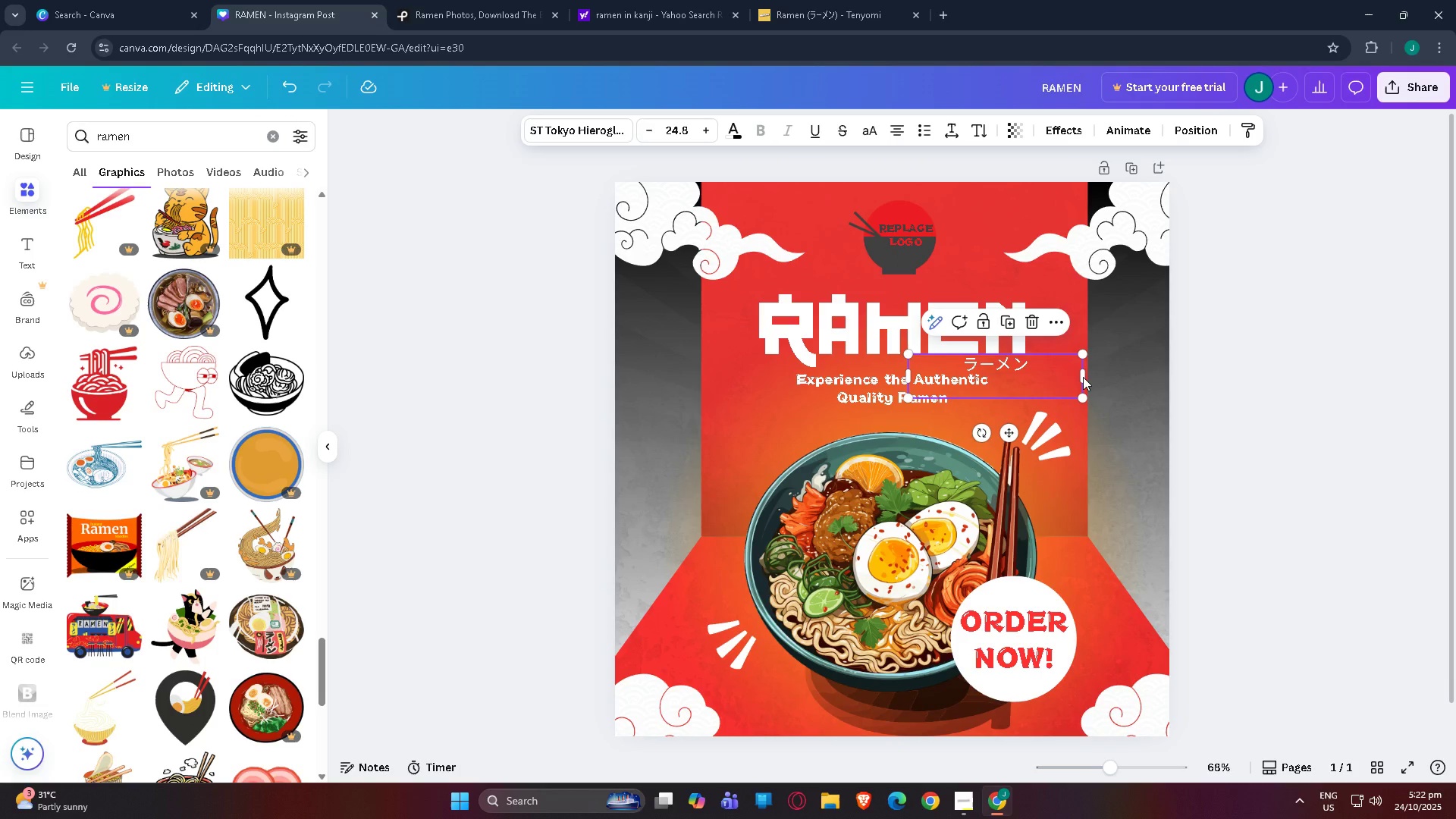 
left_click([1083, 377])
 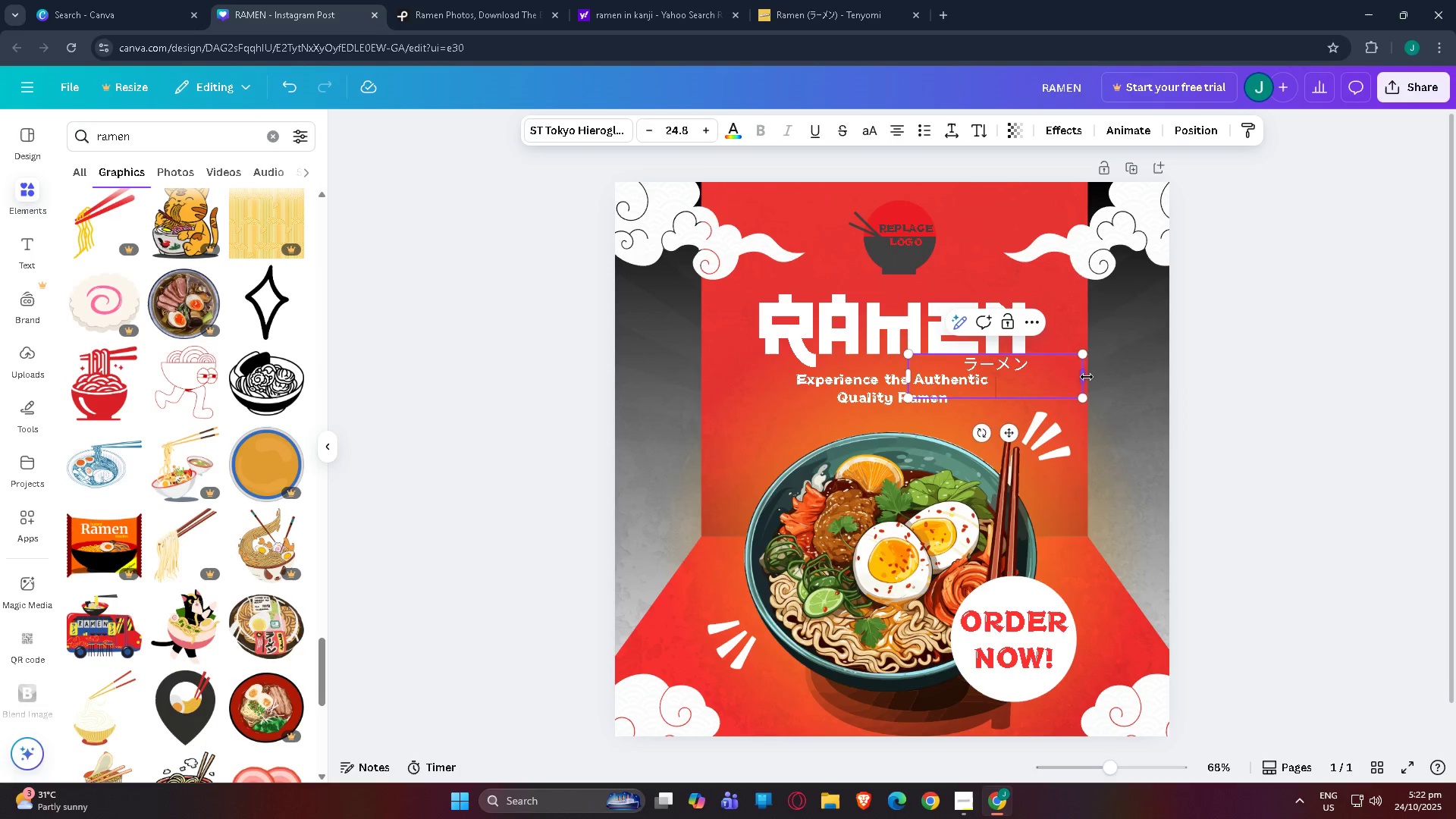 
left_click_drag(start_coordinate=[1086, 377], to_coordinate=[988, 371])
 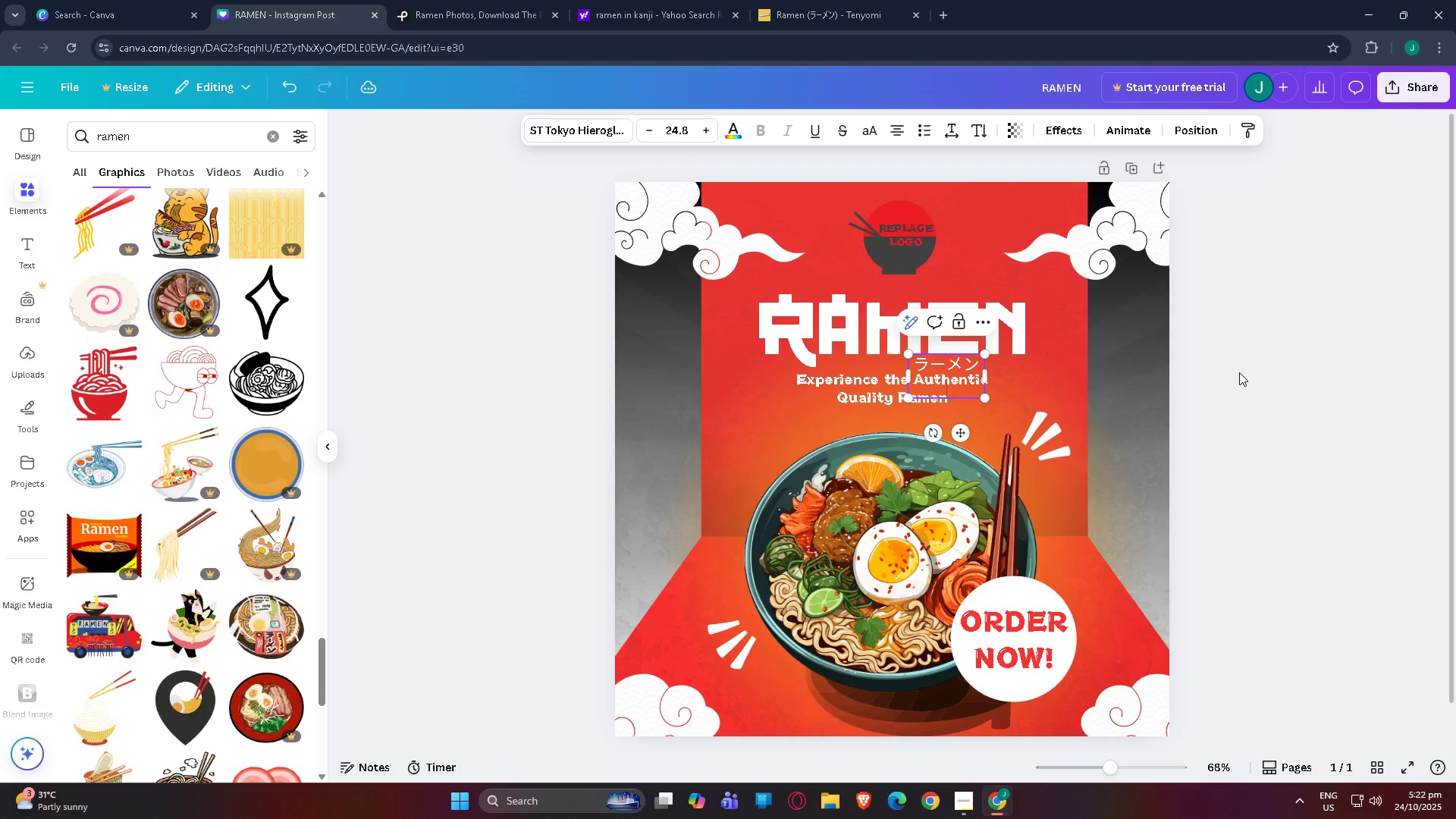 
left_click([1239, 372])
 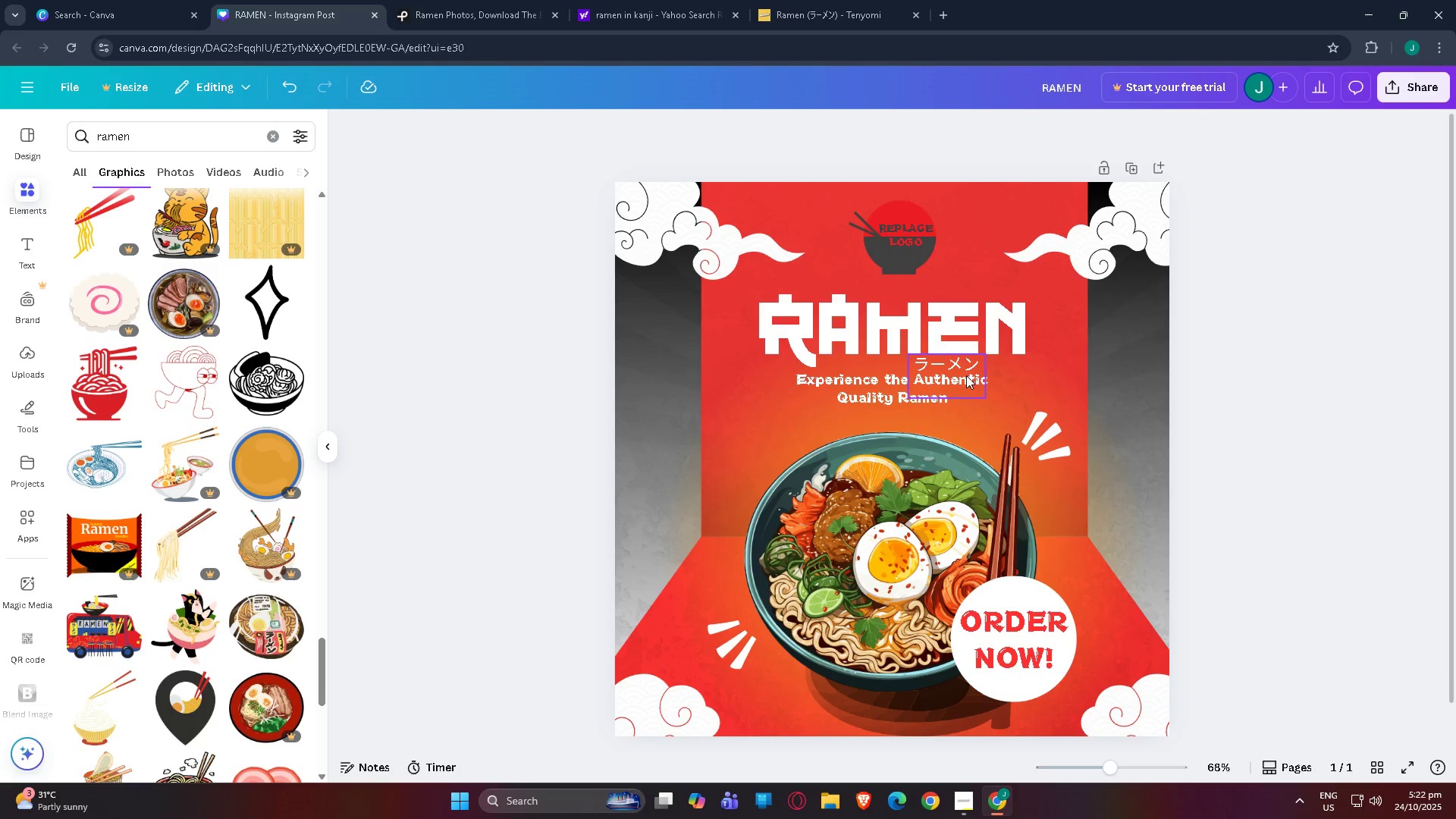 
left_click_drag(start_coordinate=[958, 375], to_coordinate=[1005, 375])
 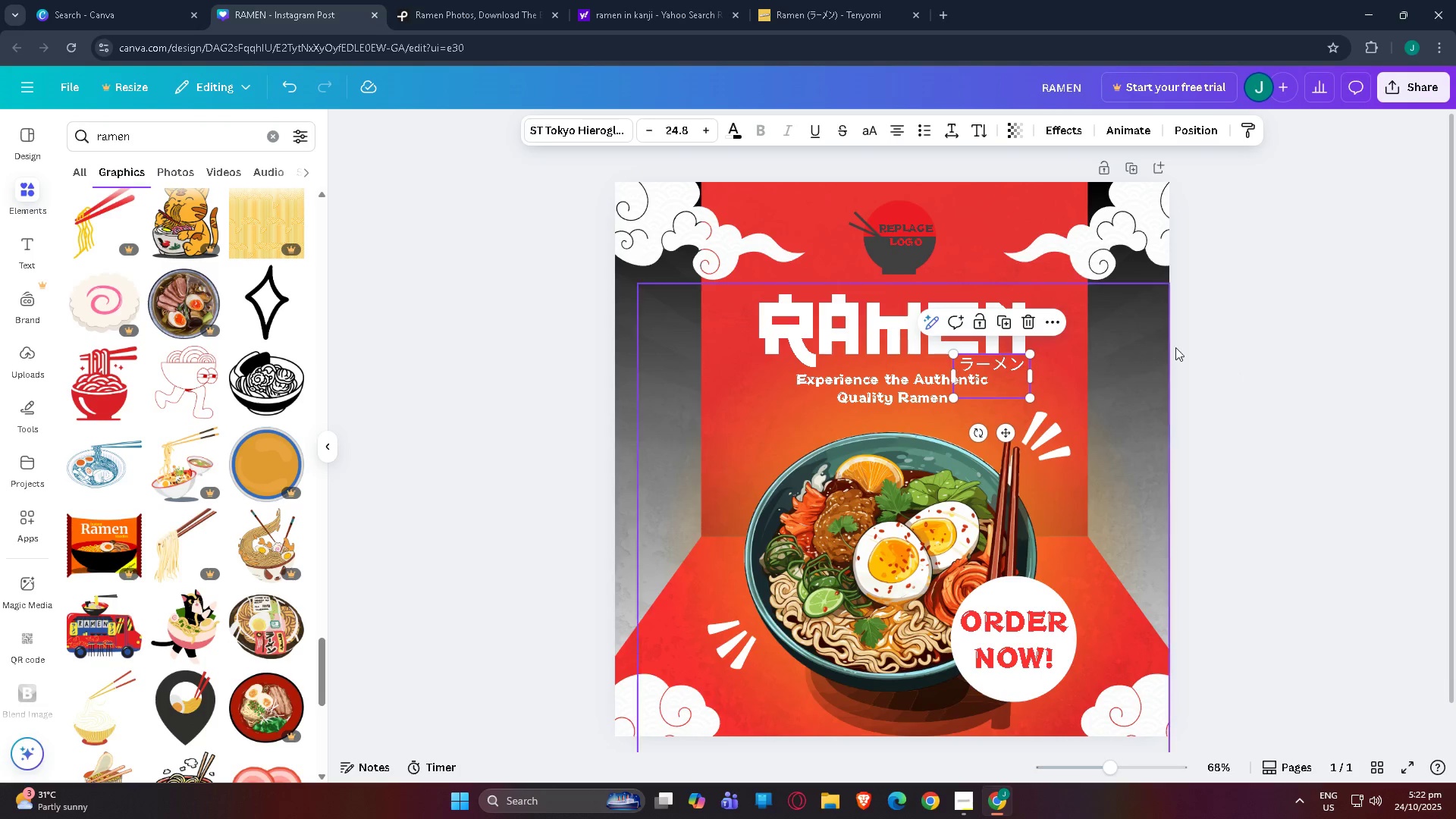 
left_click([1178, 347])
 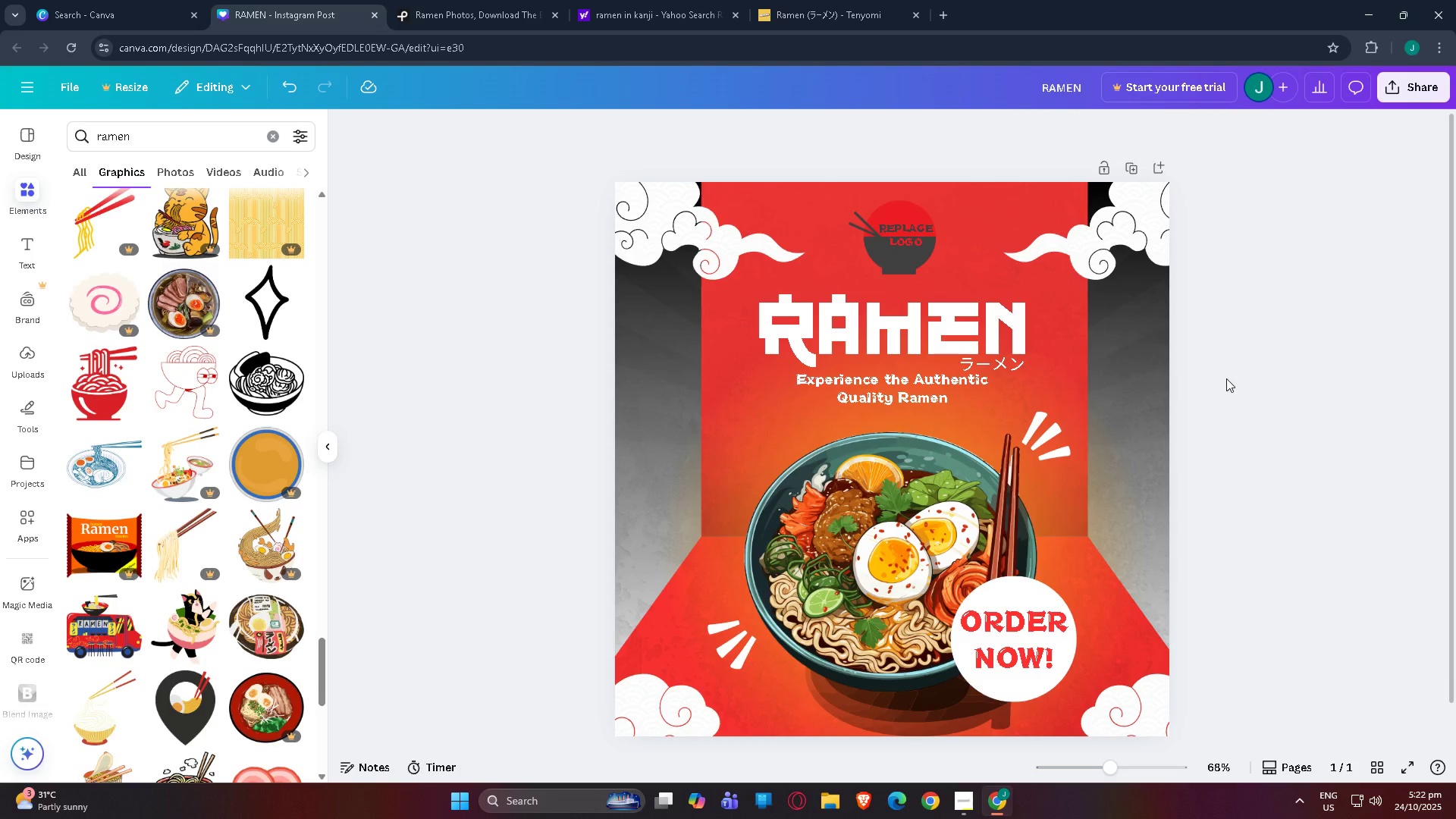 
scroll: coordinate [1247, 419], scroll_direction: down, amount: 6.0
 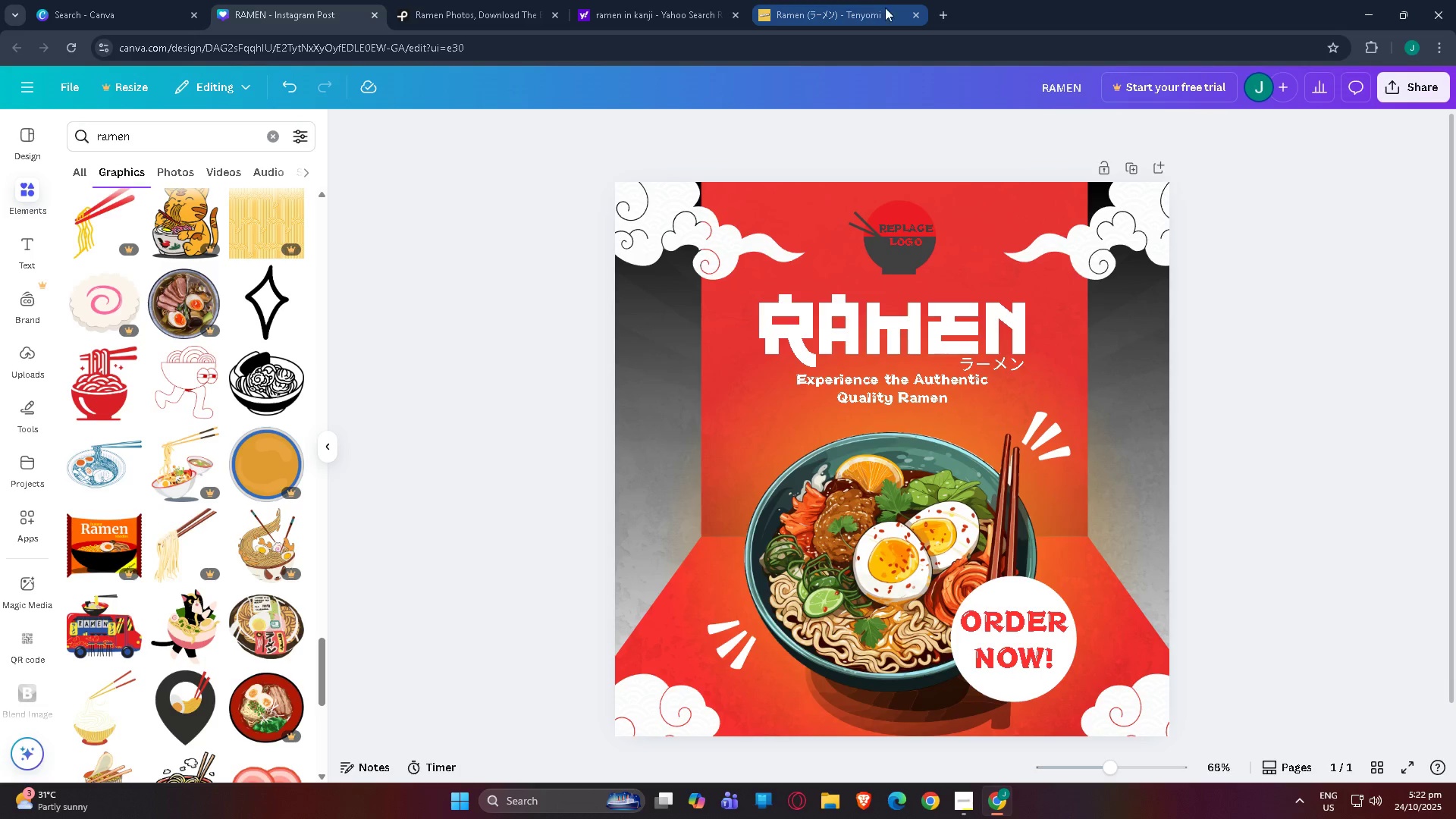 
left_click([914, 13])
 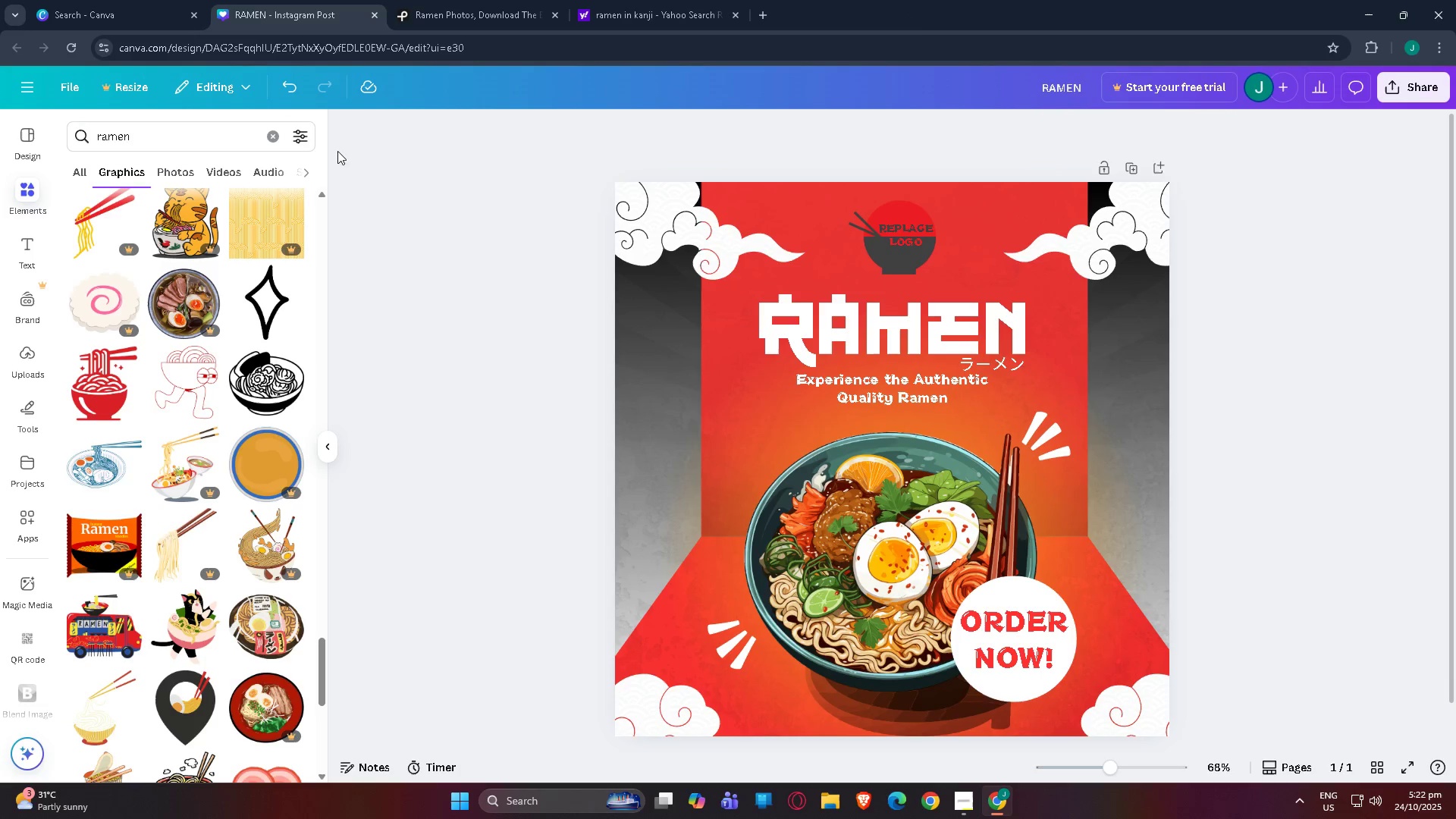 
scroll: coordinate [156, 462], scroll_direction: down, amount: 50.0
 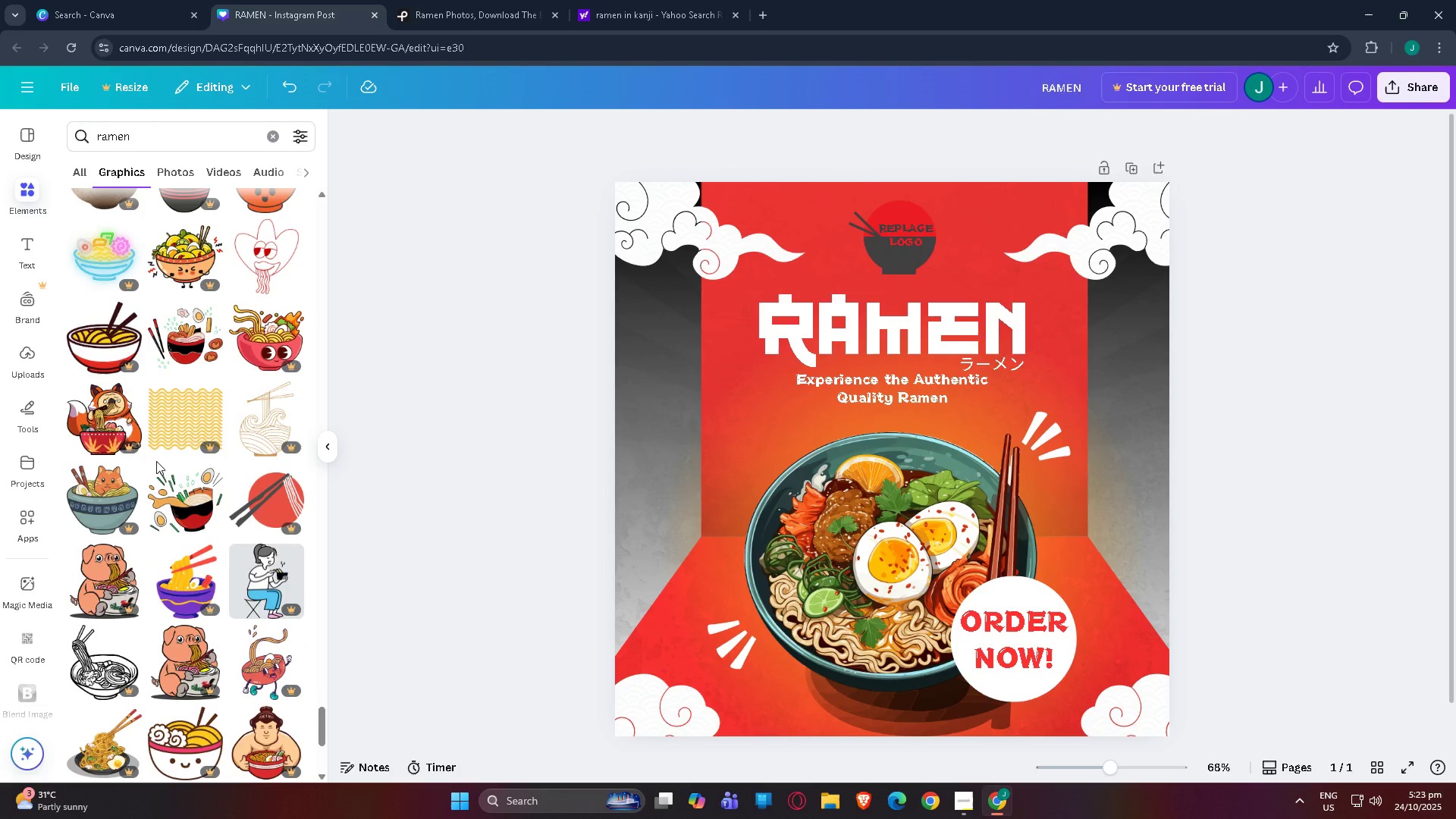 
scroll: coordinate [156, 461], scroll_direction: down, amount: 2.0
 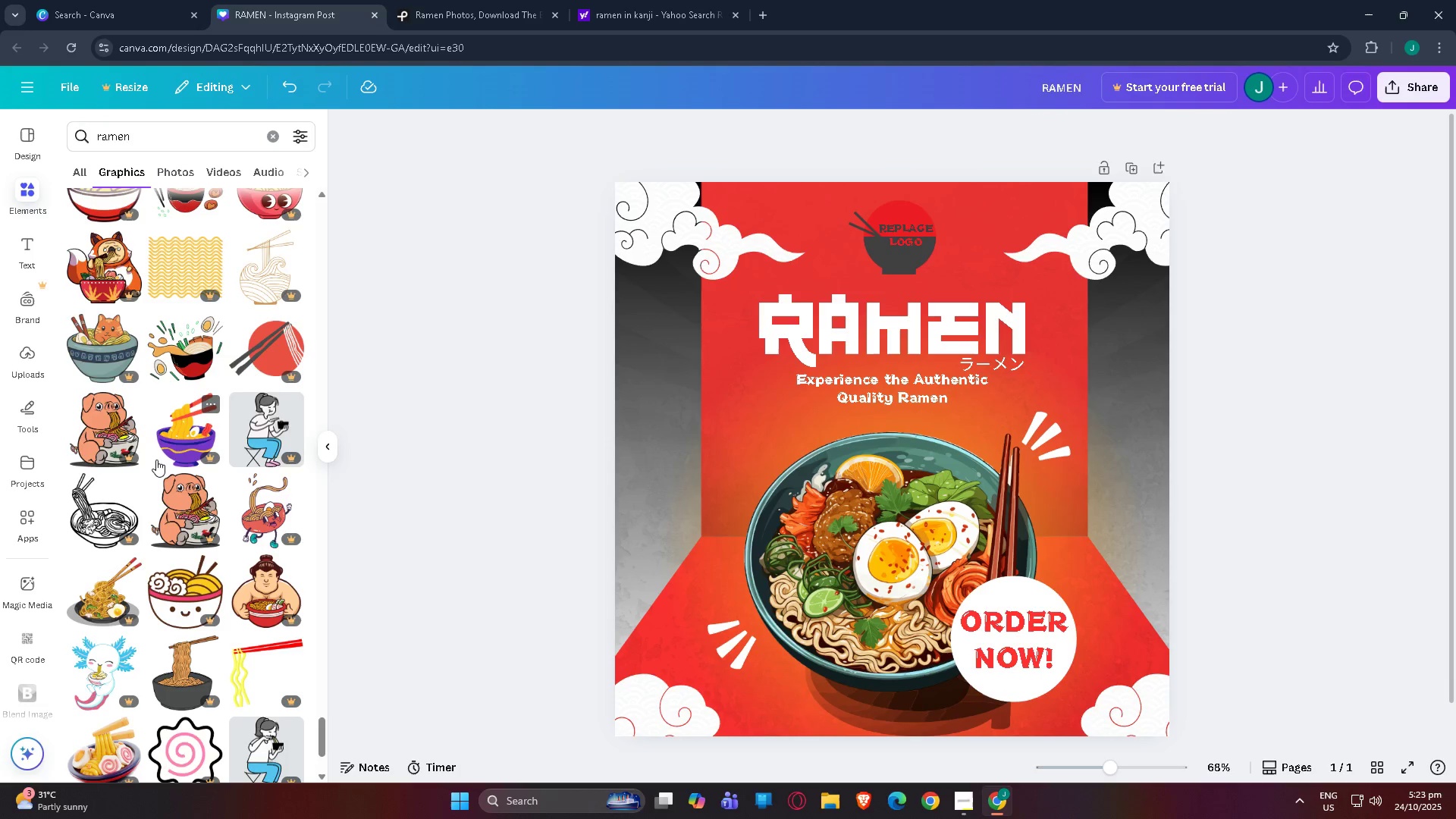 
wait(7.73)
 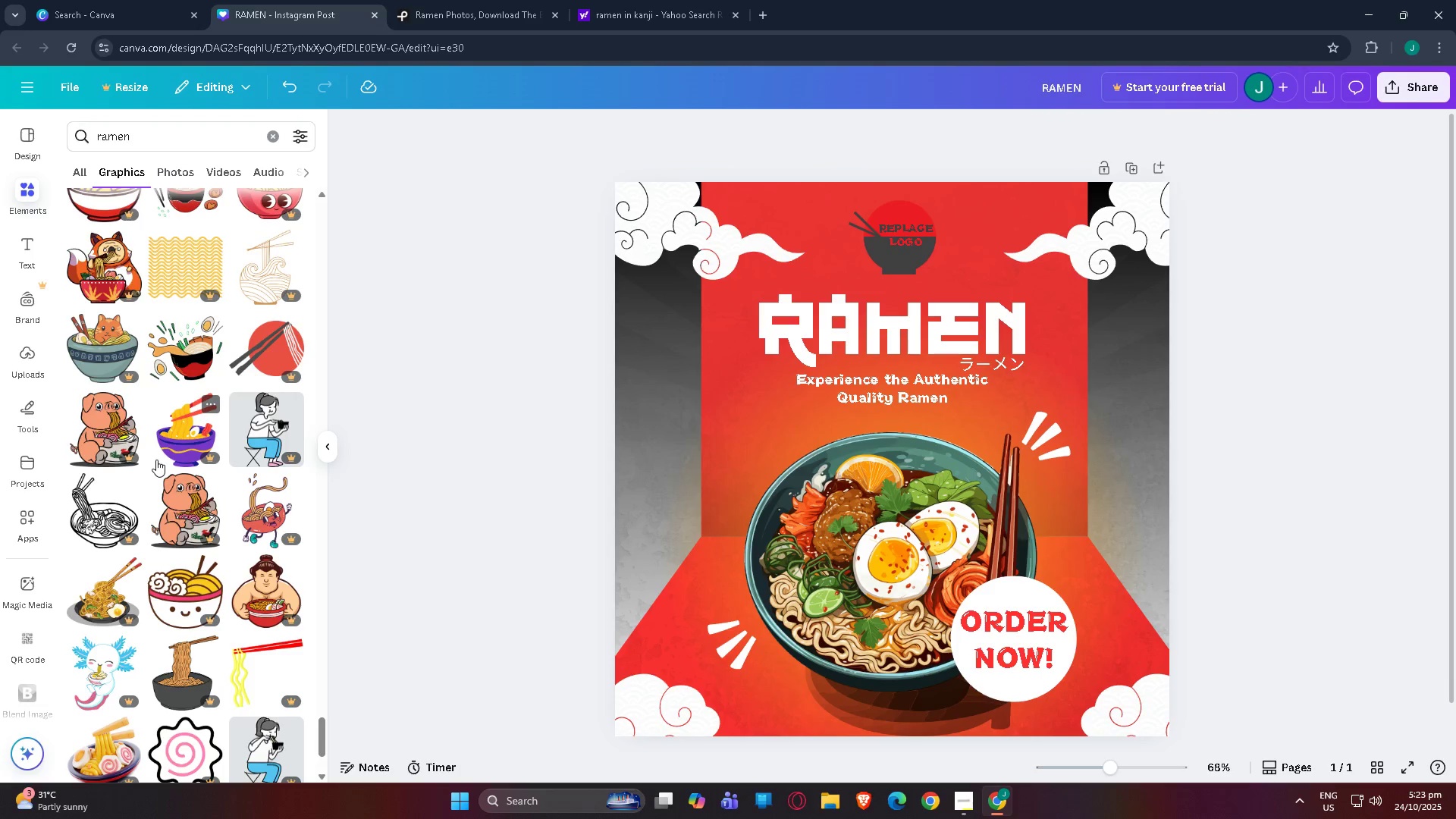 
scroll: coordinate [127, 475], scroll_direction: down, amount: 4.0
 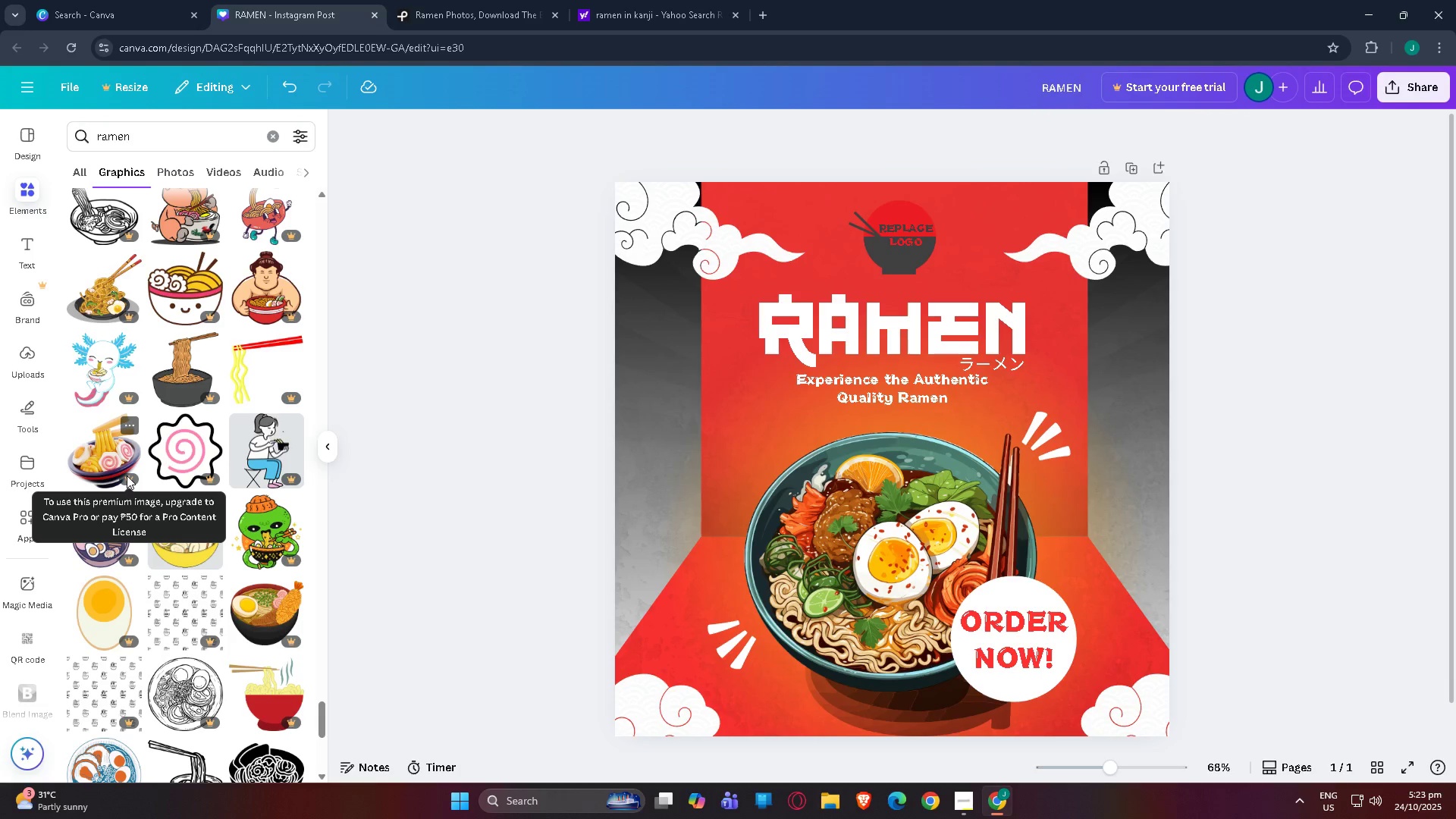 
wait(13.79)
 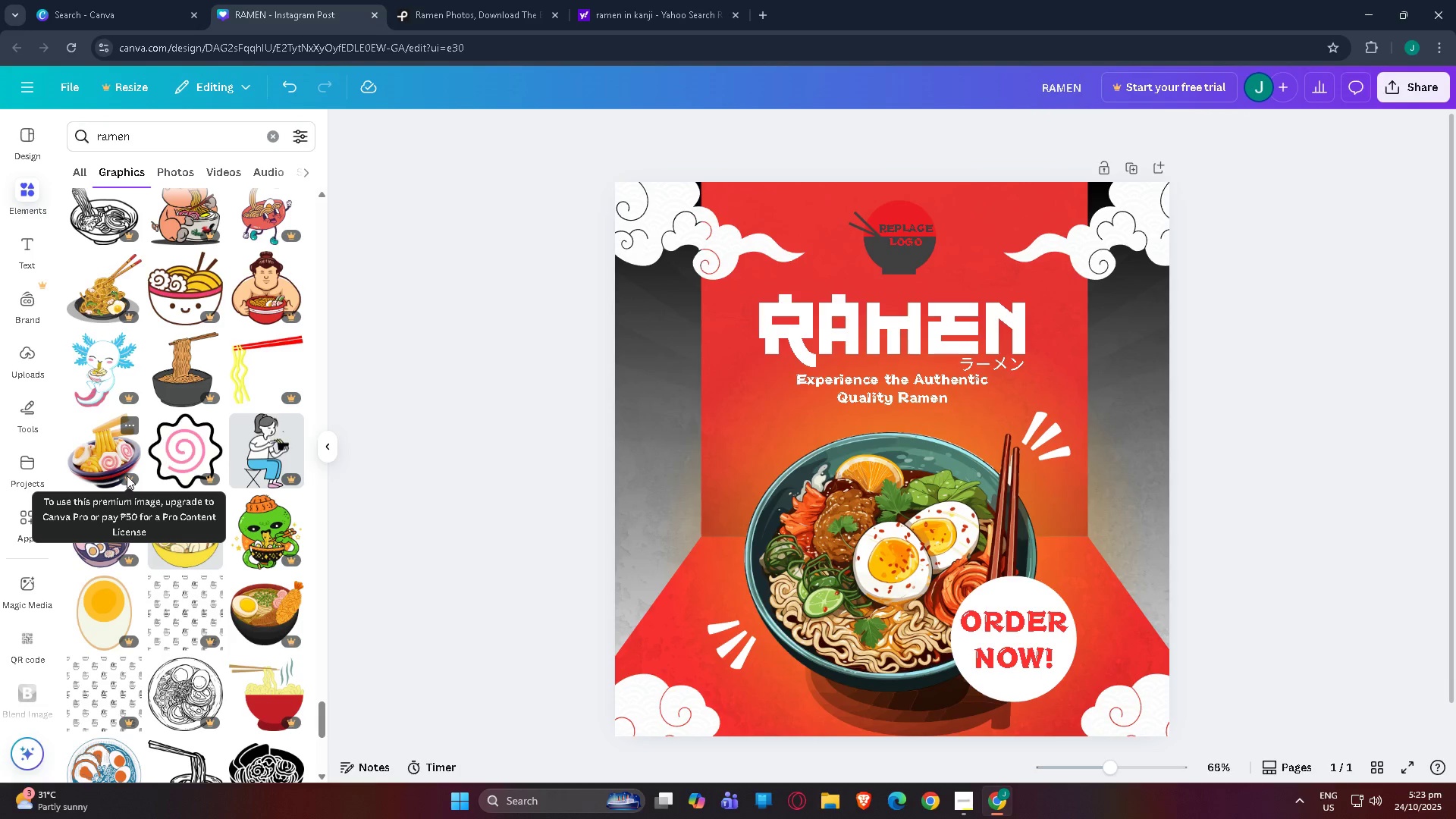 
scroll: coordinate [130, 479], scroll_direction: down, amount: 6.0
 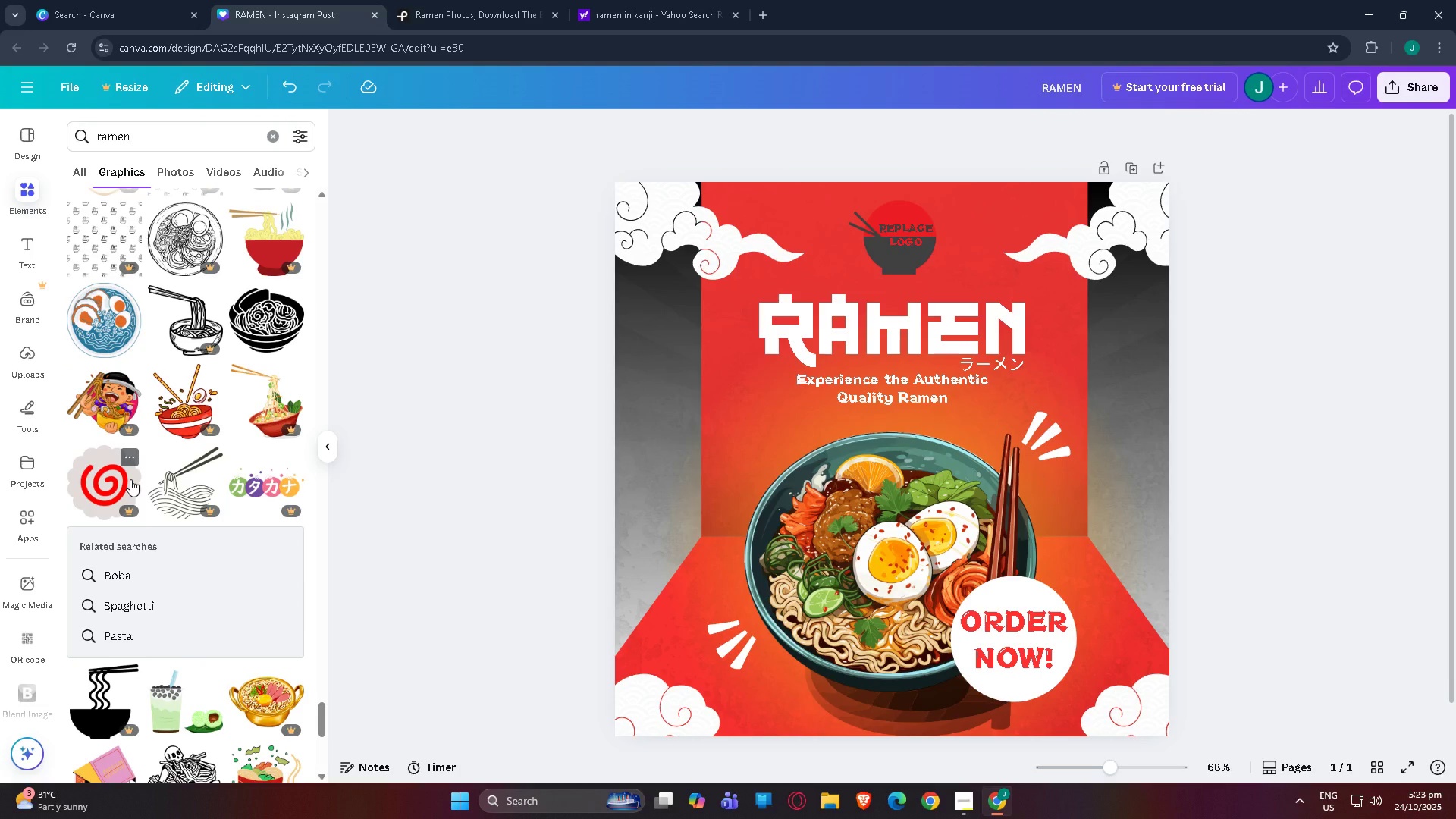 
scroll: coordinate [130, 479], scroll_direction: down, amount: 1.0
 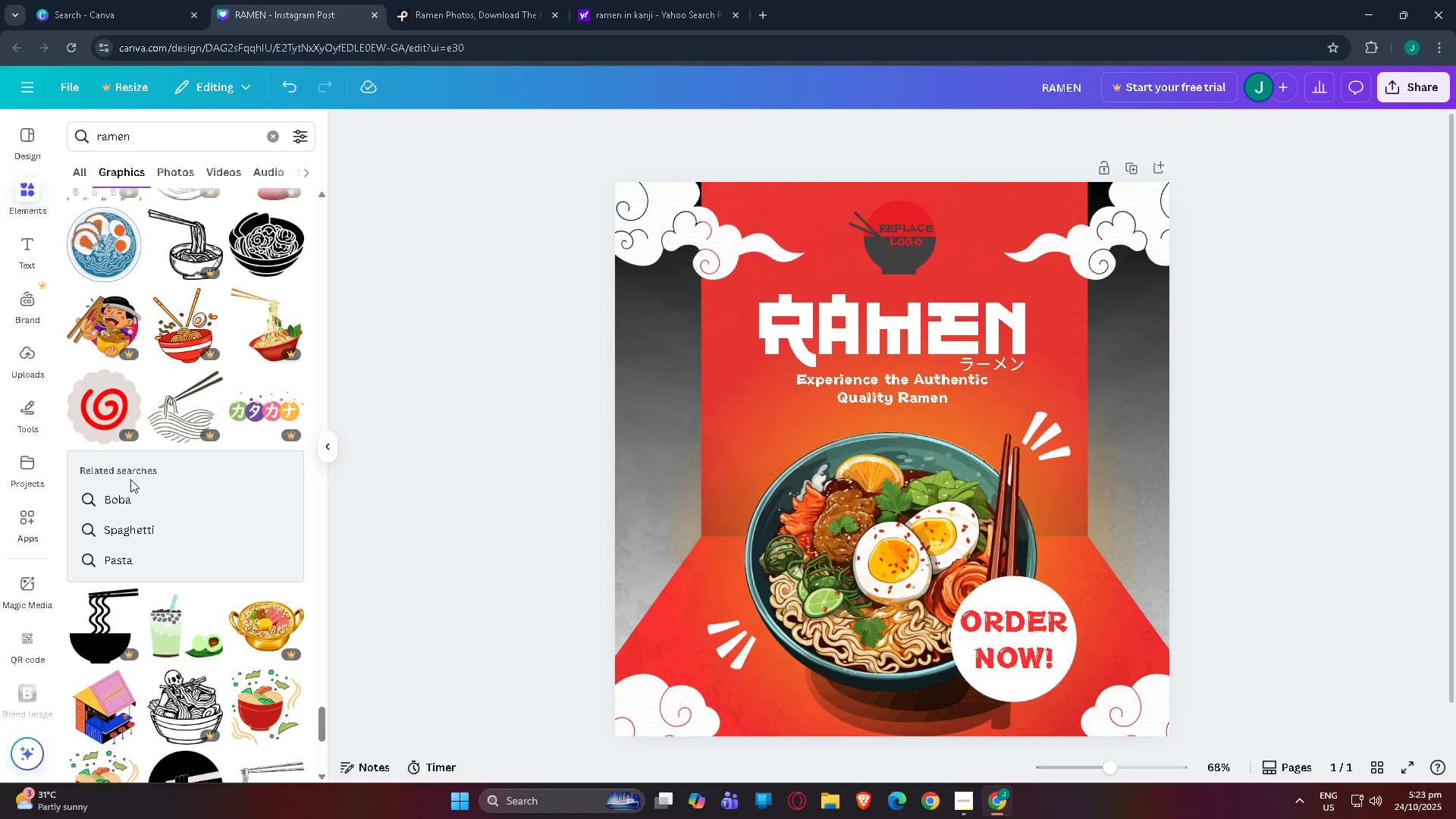 
wait(10.06)
 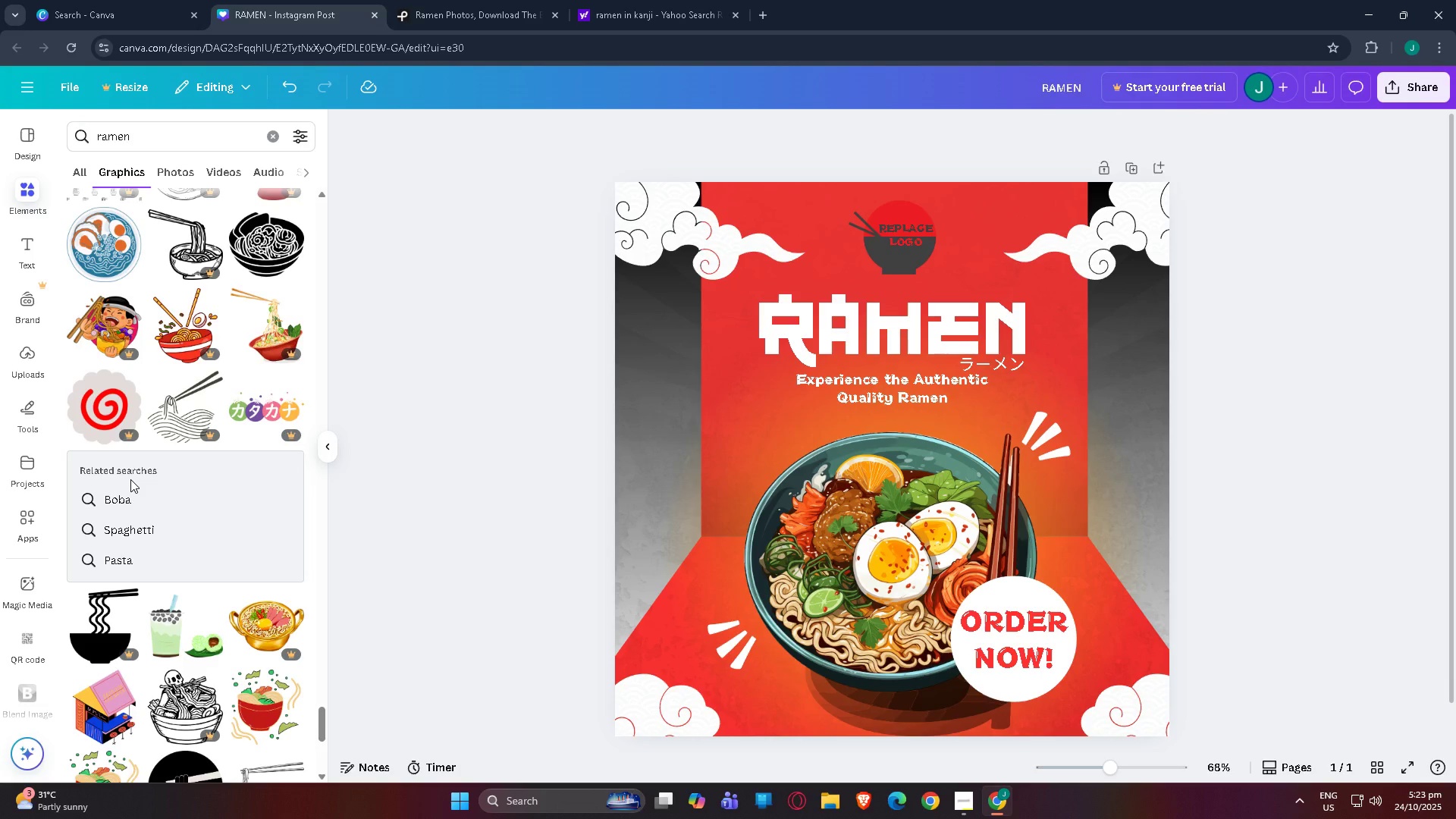 
scroll: coordinate [674, 466], scroll_direction: down, amount: 3.0
 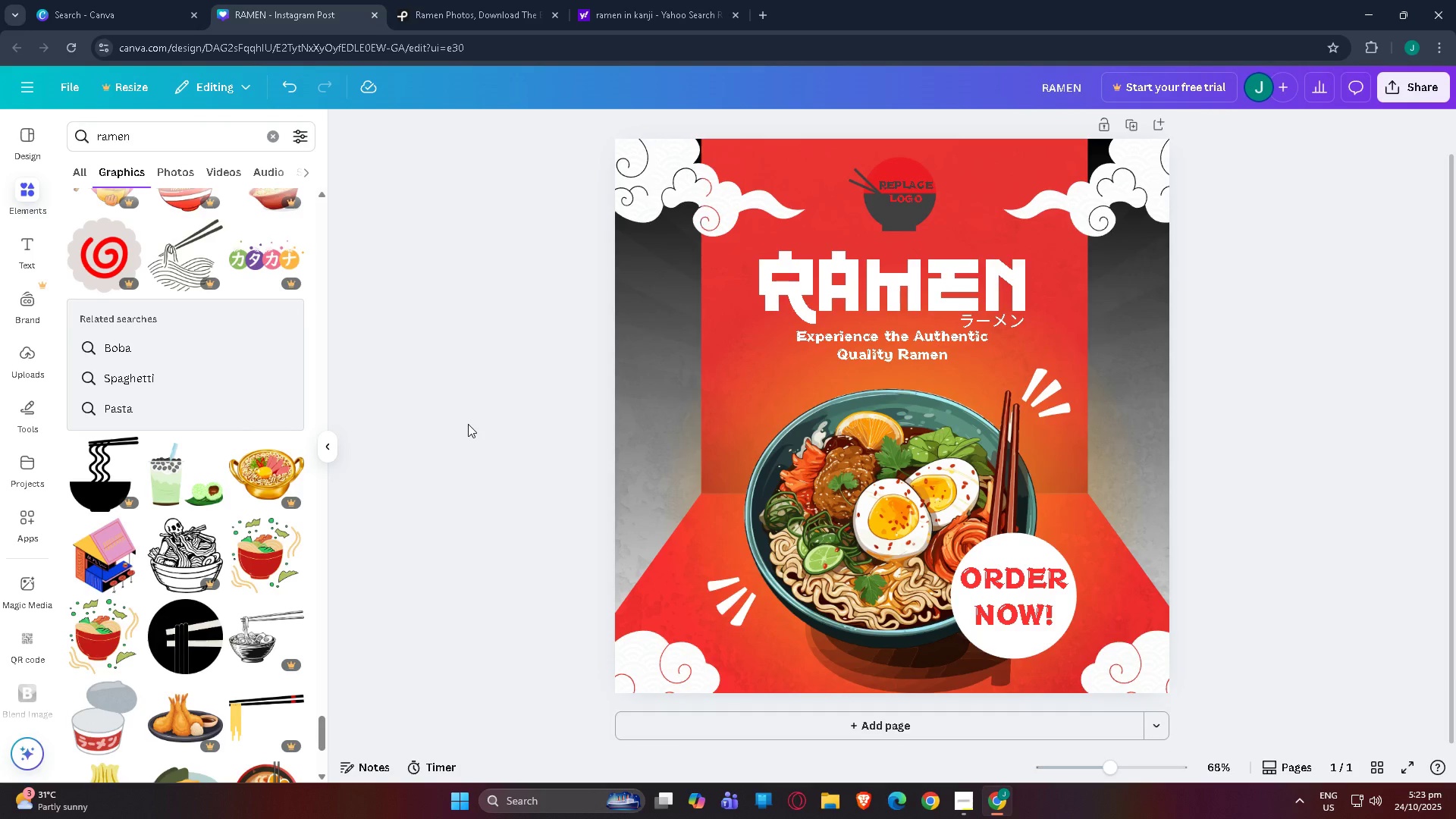 
scroll: coordinate [468, 424], scroll_direction: up, amount: 1.0
 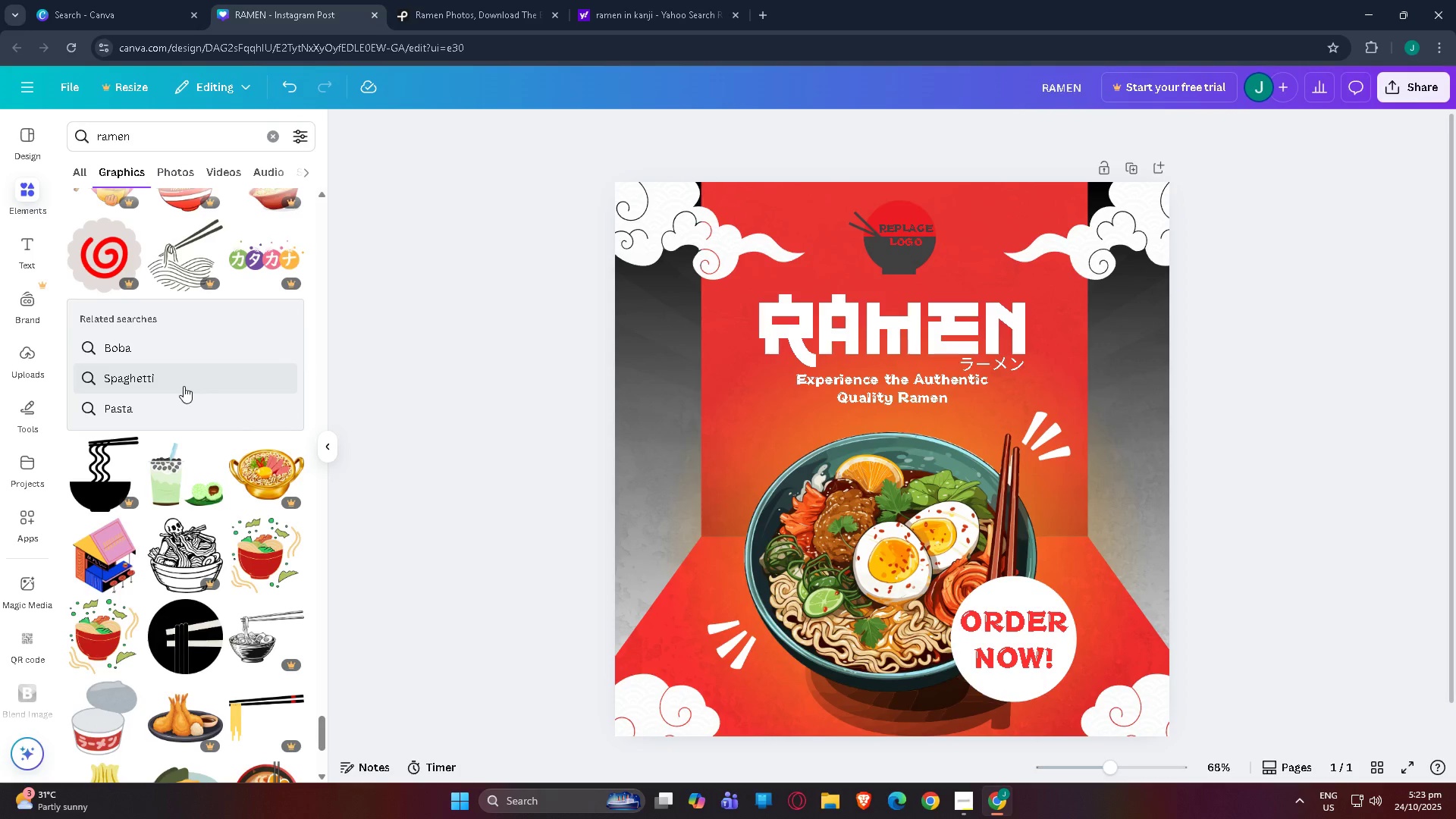 
scroll: coordinate [134, 397], scroll_direction: down, amount: 6.0
 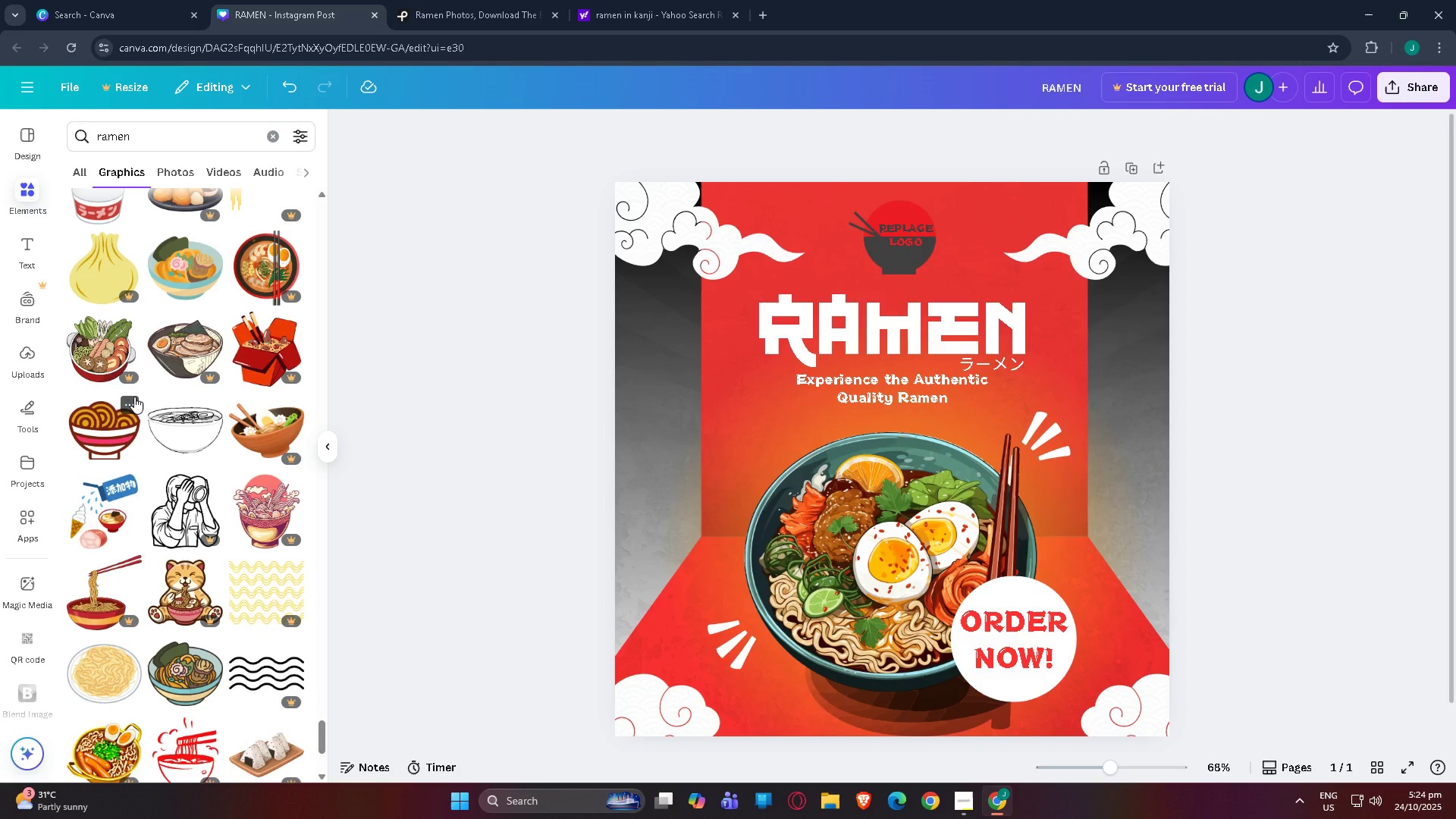 
scroll: coordinate [181, 389], scroll_direction: down, amount: 7.0
 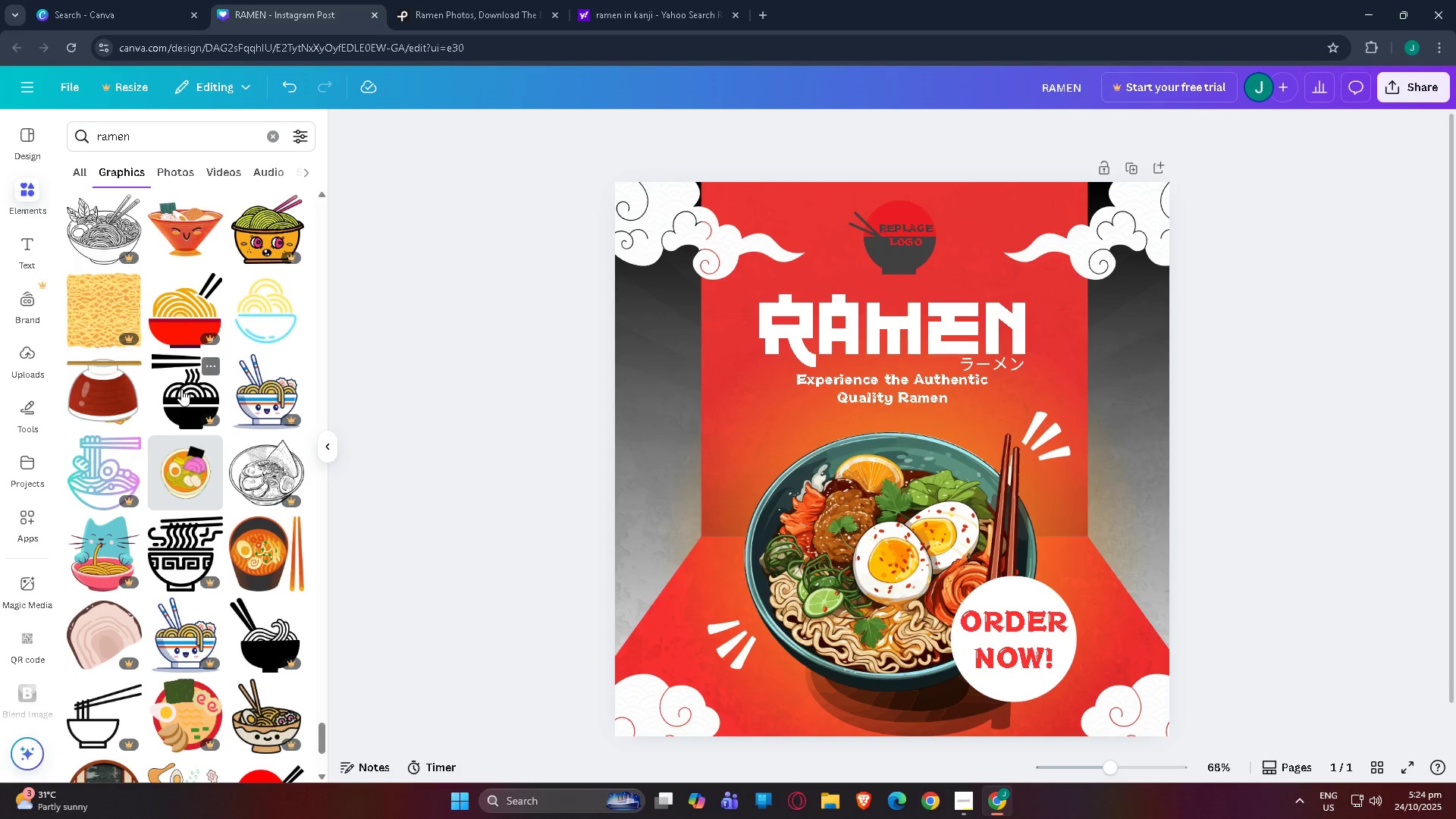 
scroll: coordinate [181, 389], scroll_direction: down, amount: 5.0
 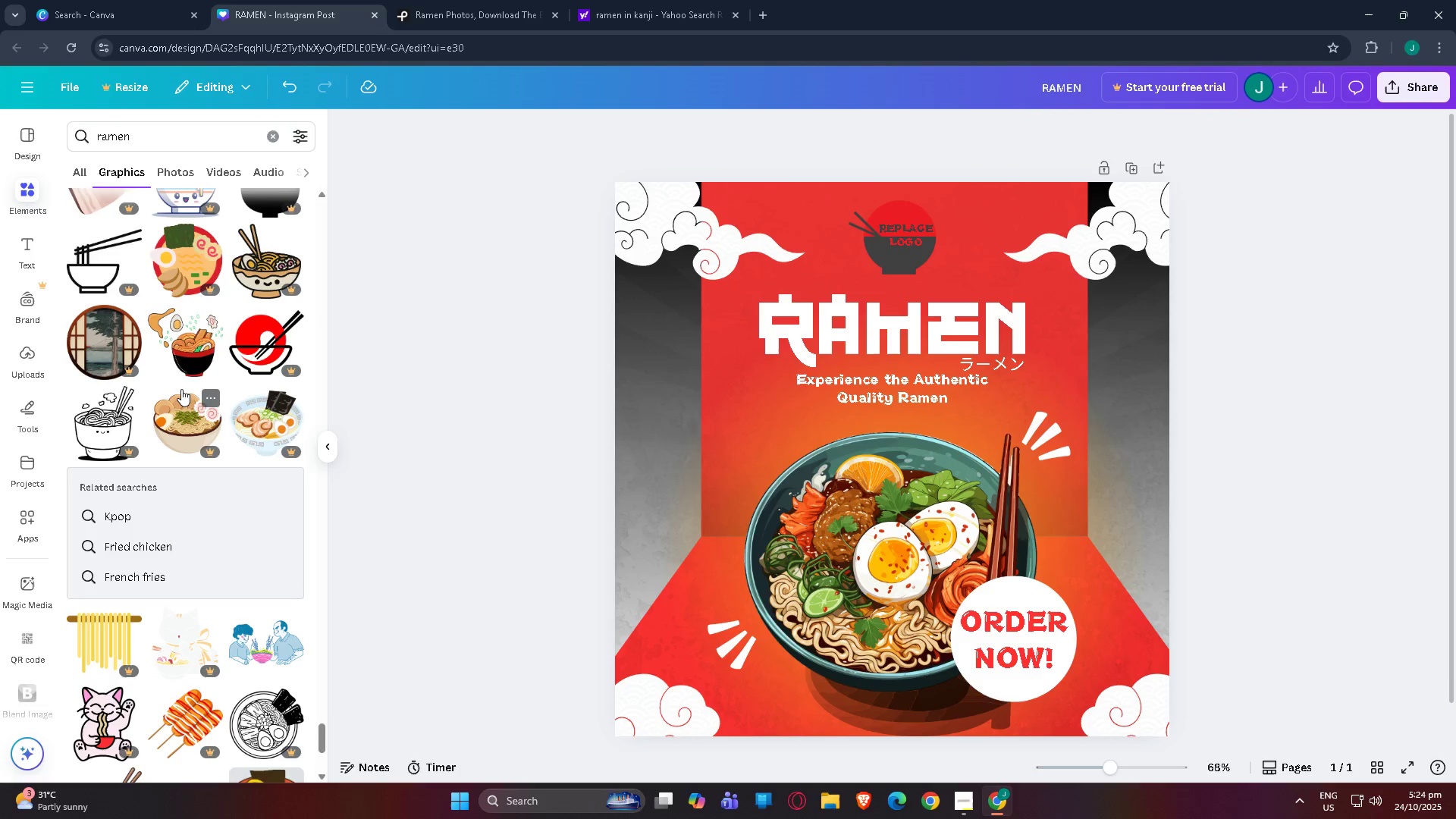 
scroll: coordinate [181, 389], scroll_direction: down, amount: 1.0
 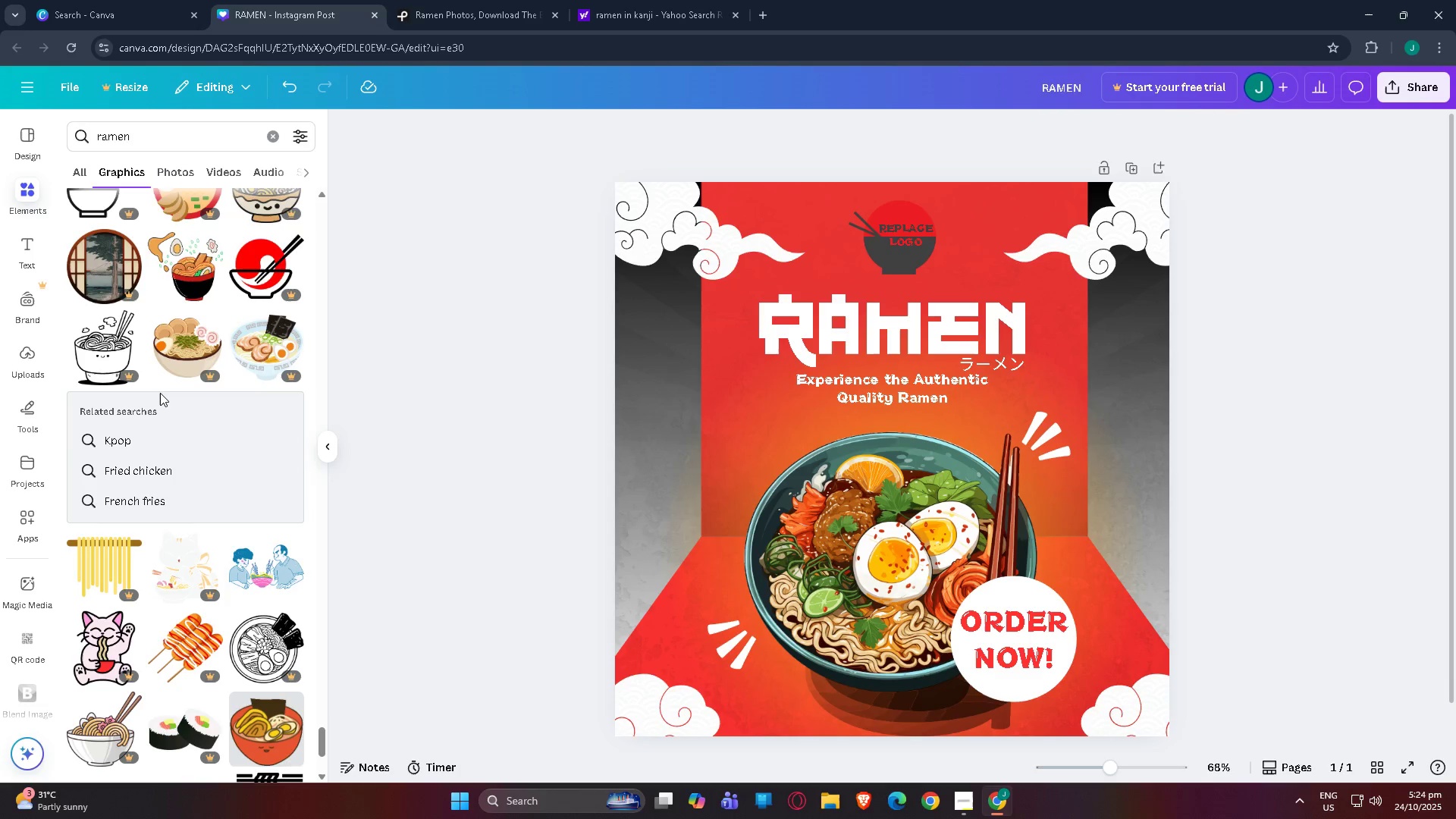 
wait(5.62)
 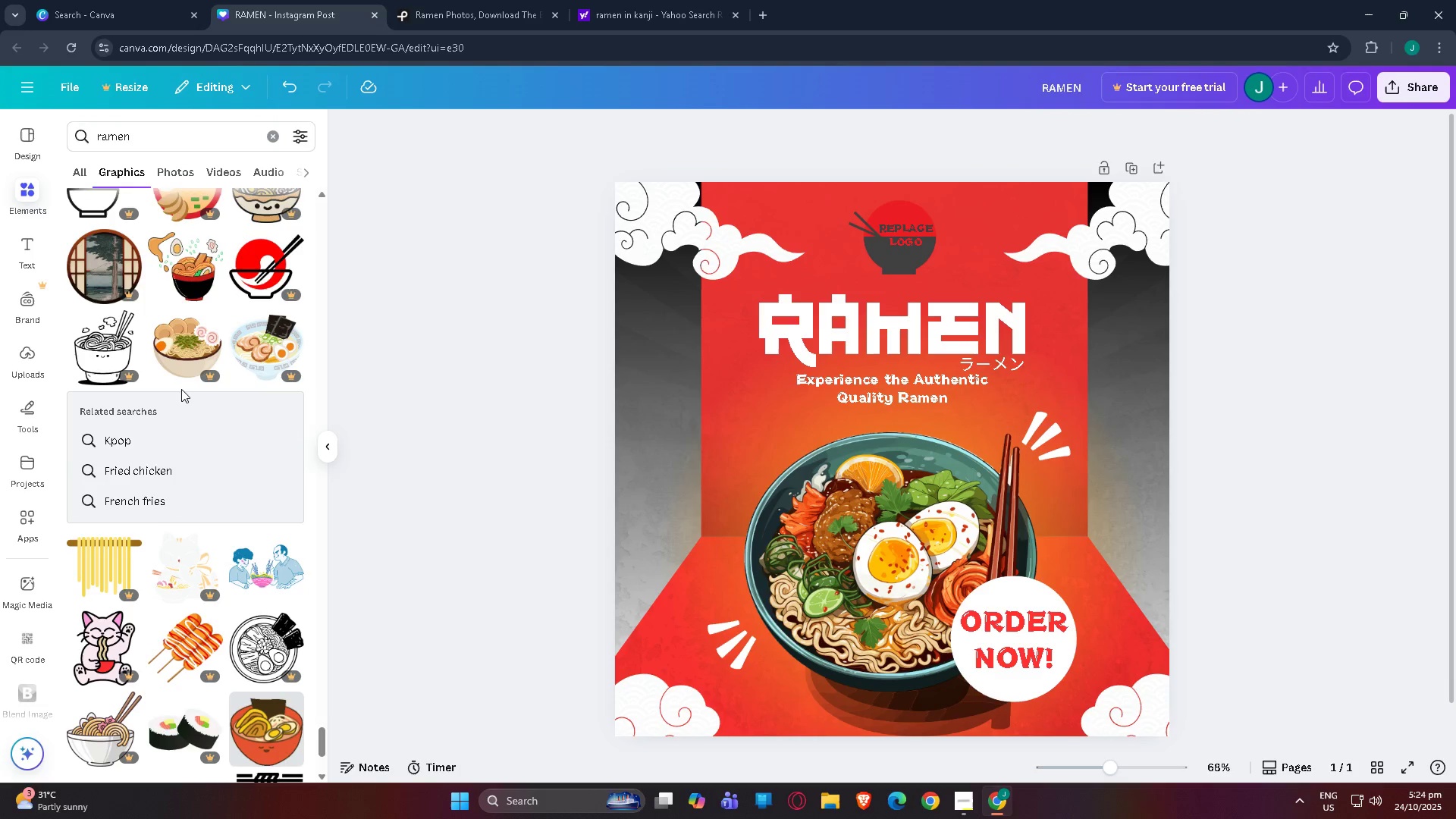 
scroll: coordinate [46, 394], scroll_direction: down, amount: 5.0
 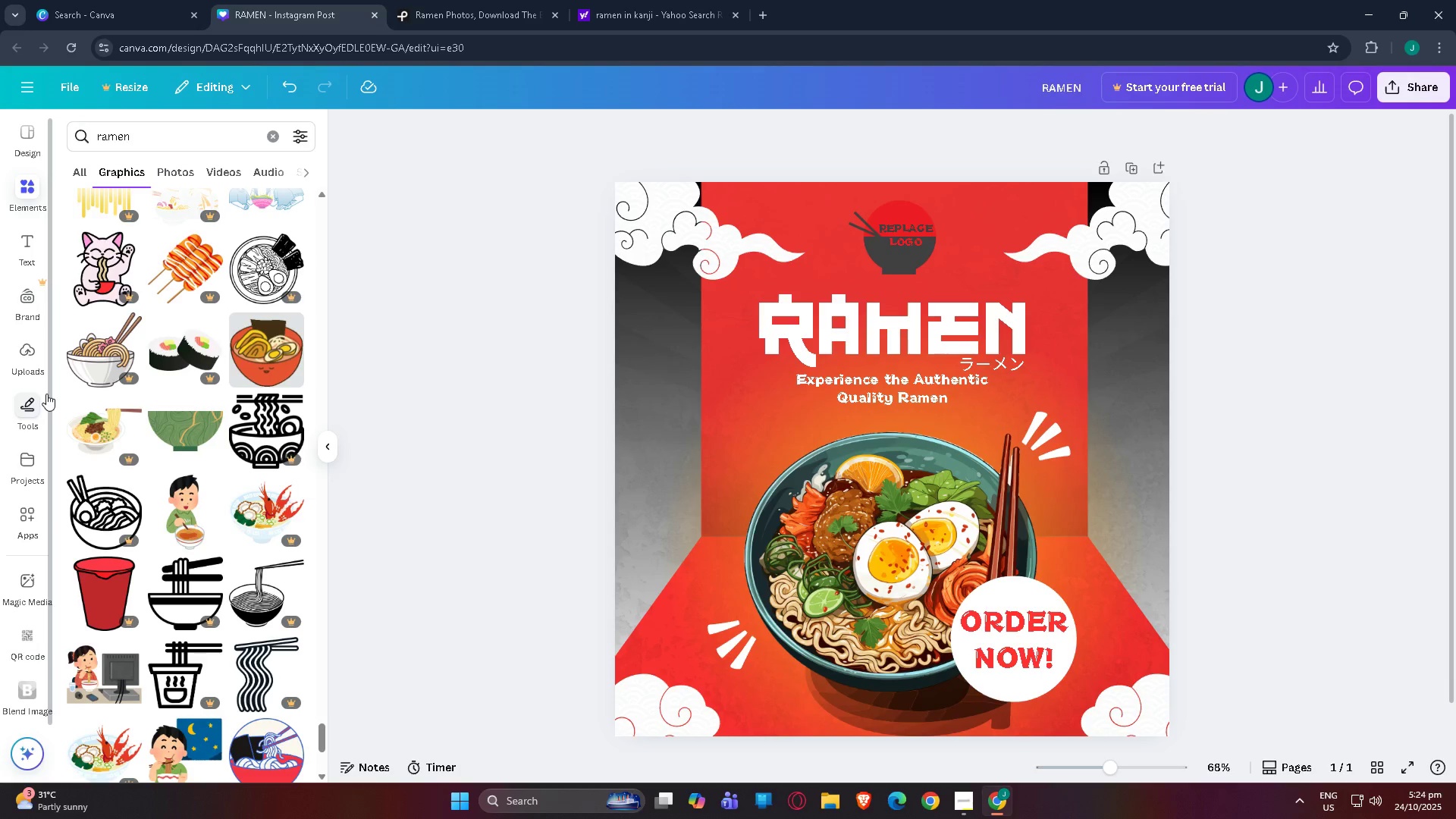 
scroll: coordinate [45, 393], scroll_direction: down, amount: 2.0
 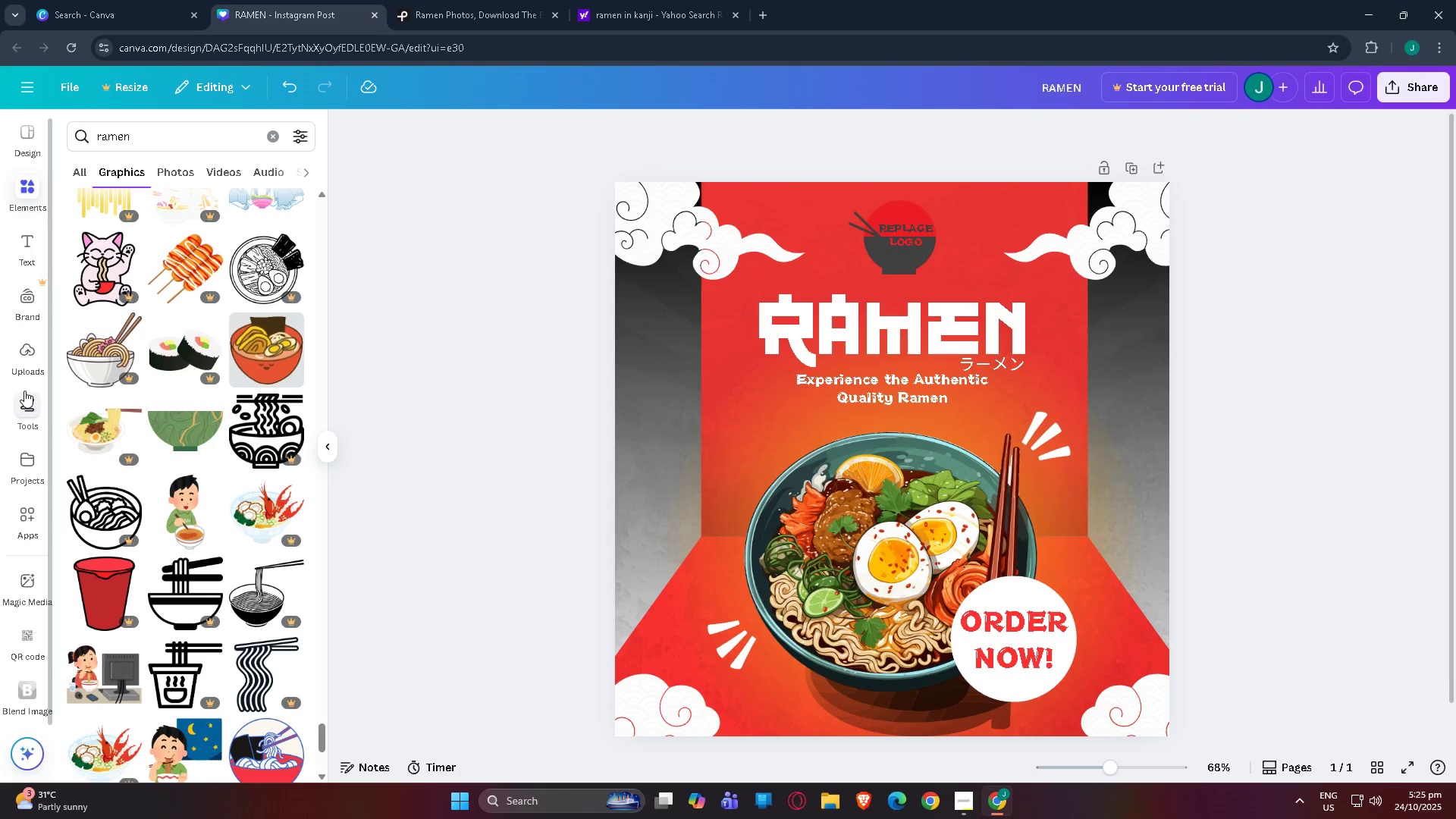 
wait(7.72)
 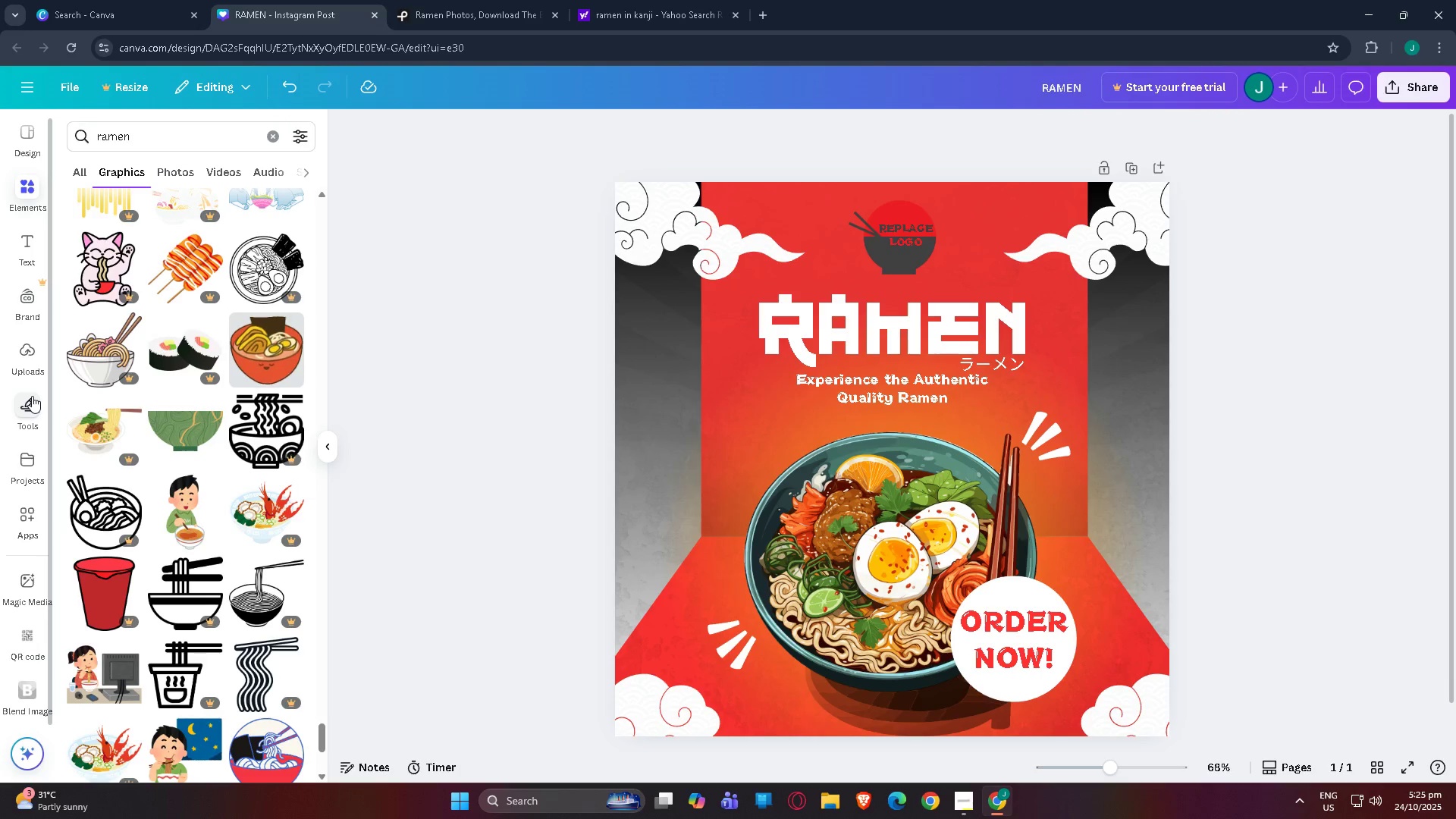 
scroll: coordinate [20, 384], scroll_direction: down, amount: 3.0
 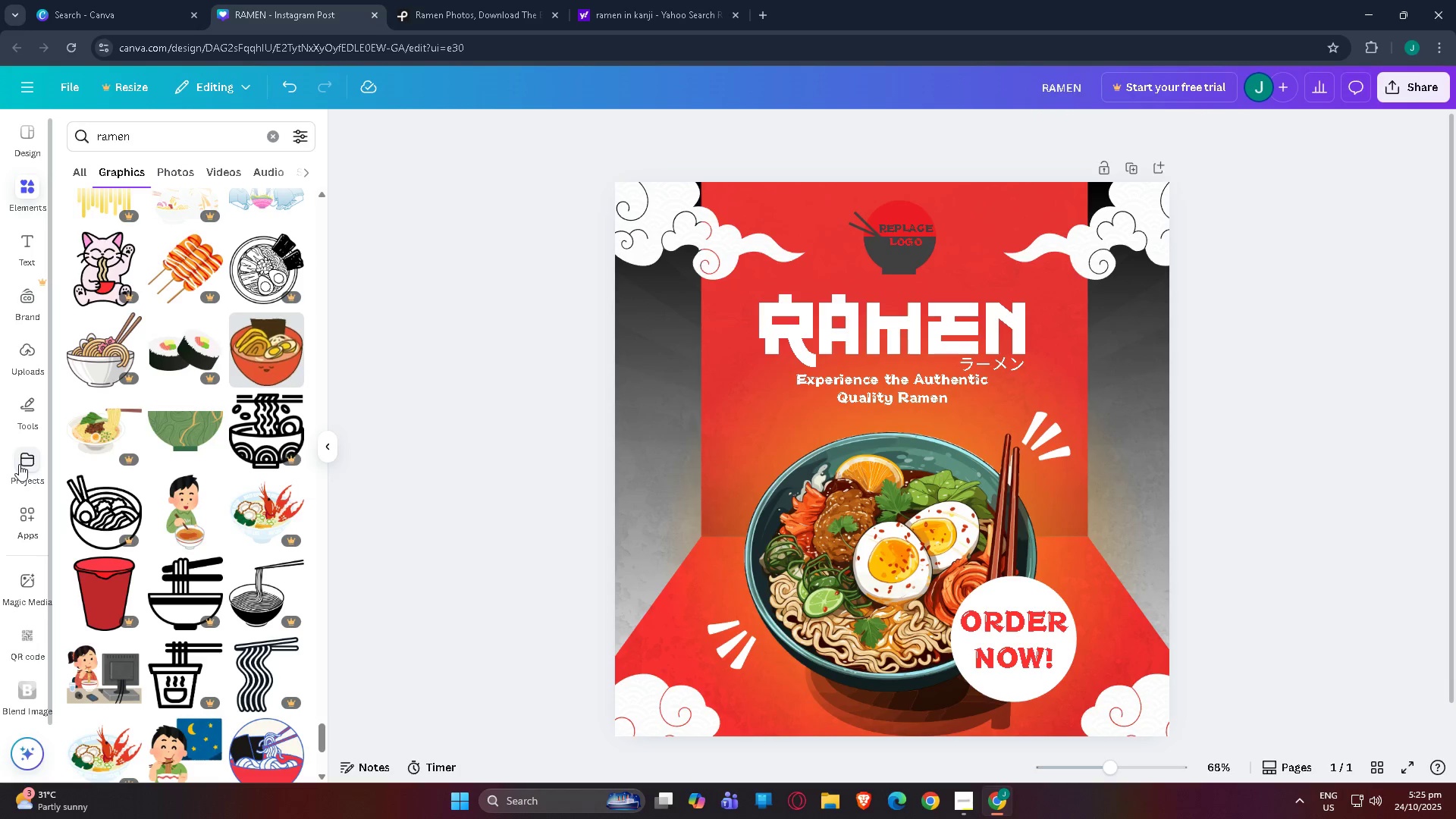 
wait(5.11)
 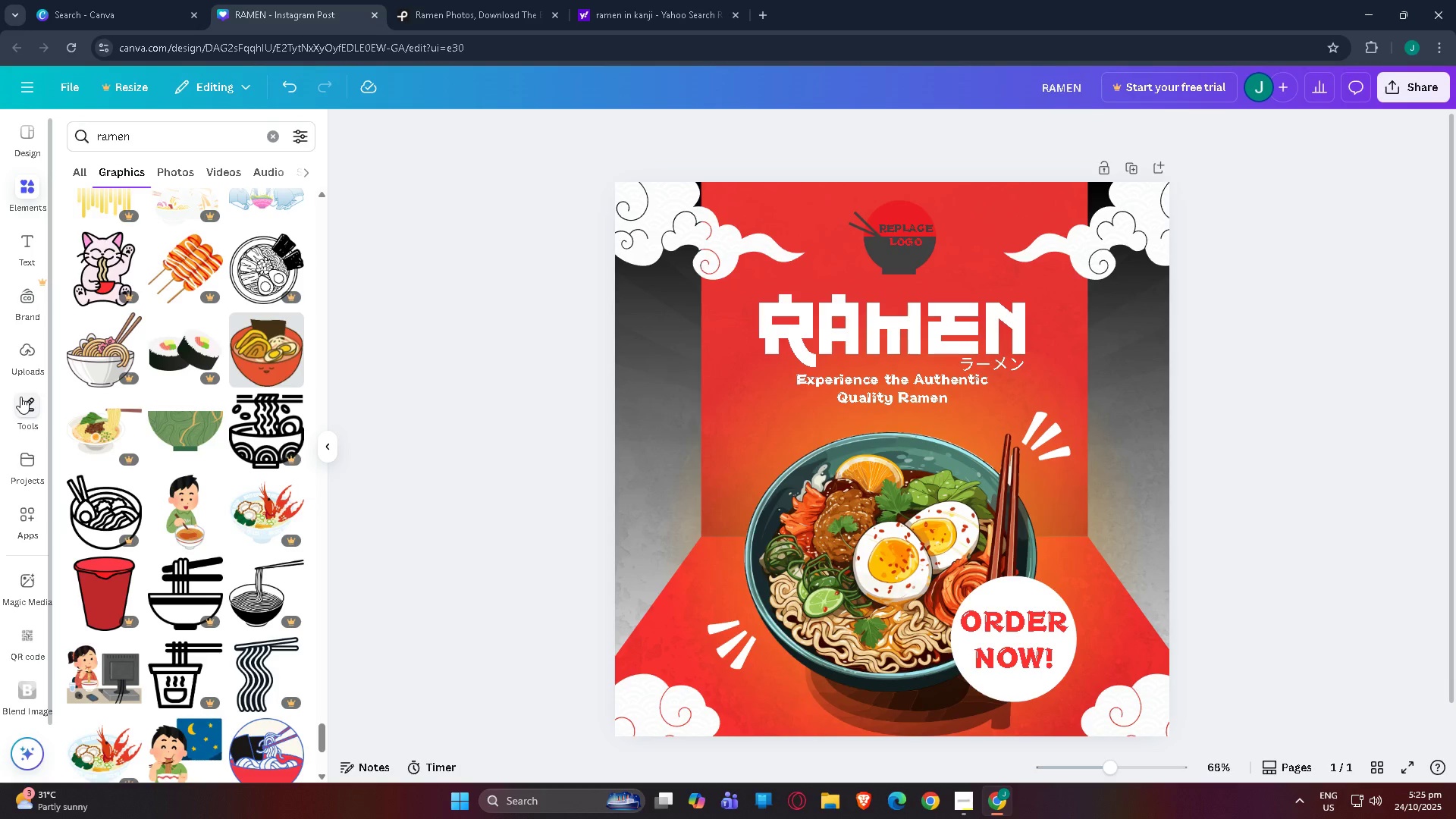 
scroll: coordinate [20, 462], scroll_direction: down, amount: 1.0
 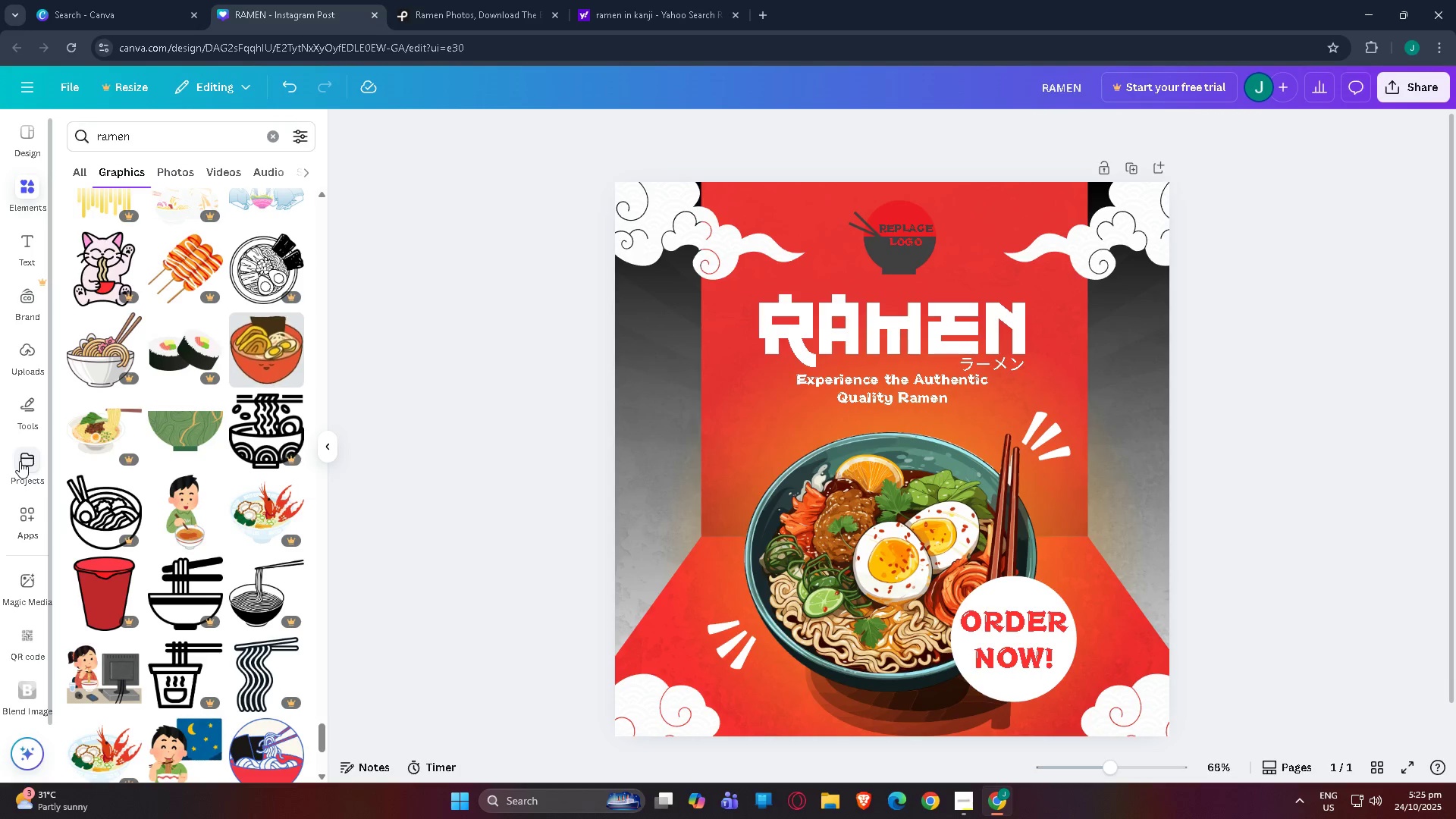 
wait(5.06)
 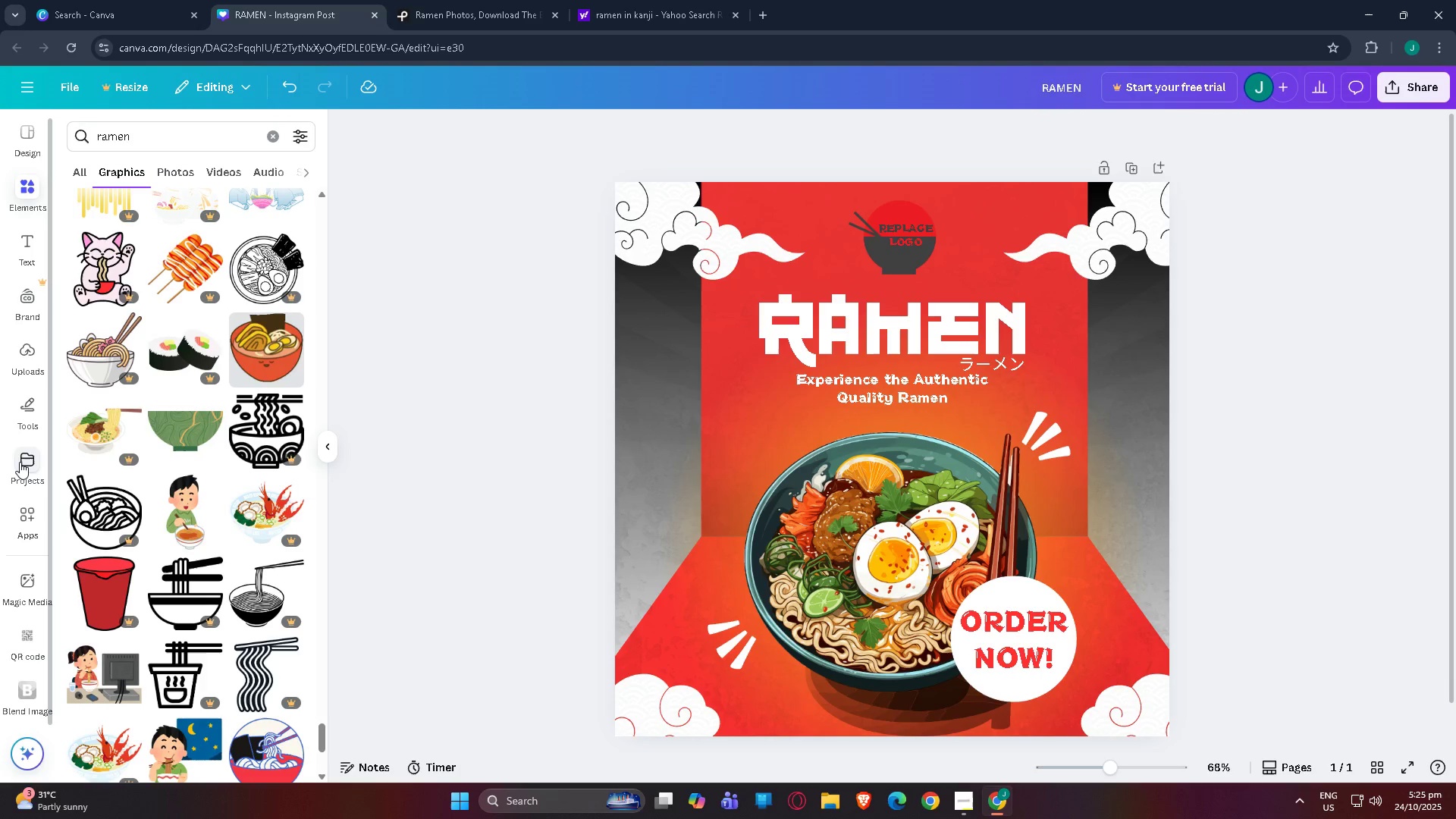 
scroll: coordinate [0, 446], scroll_direction: down, amount: 5.0
 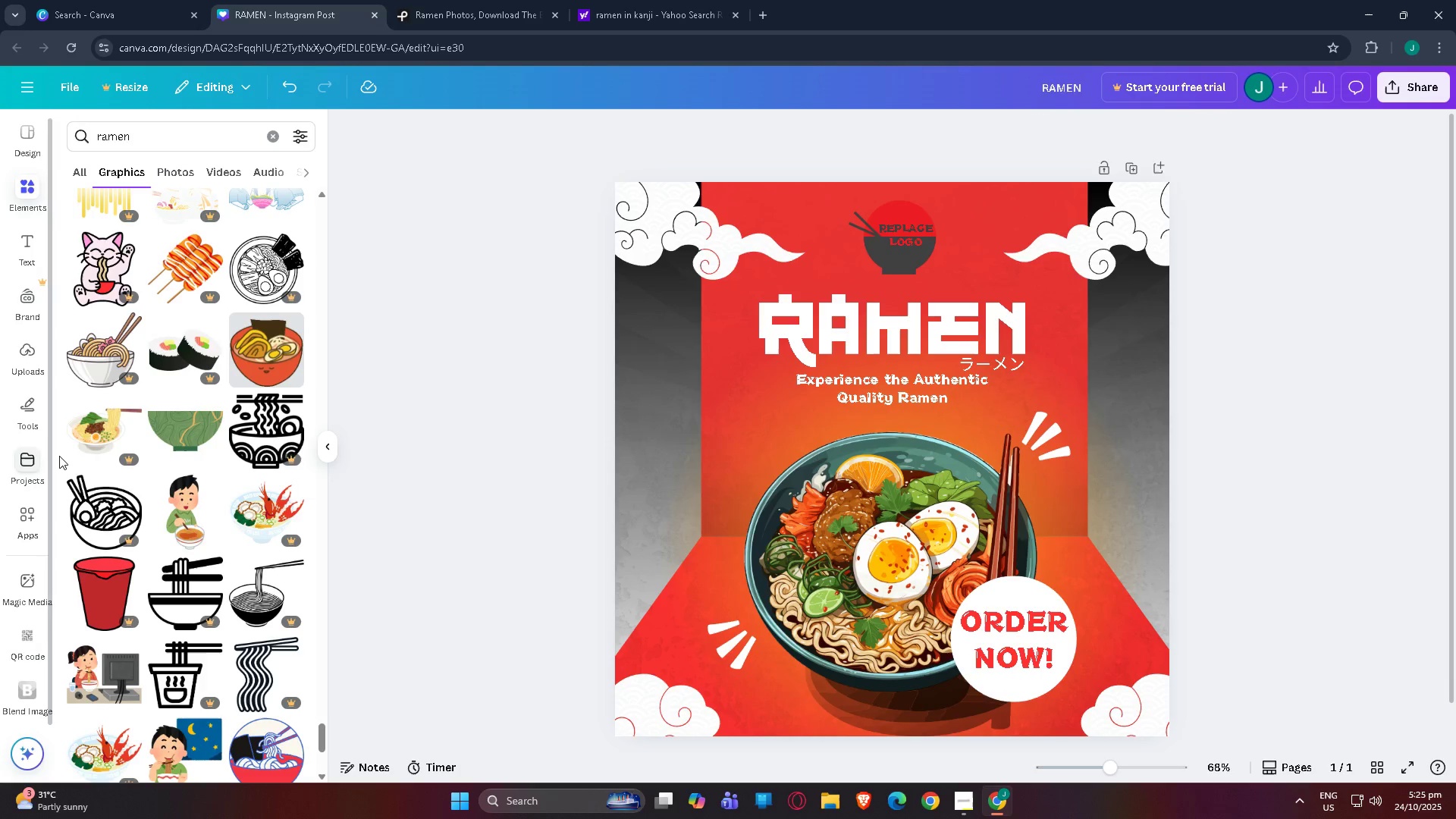 
scroll: coordinate [102, 467], scroll_direction: down, amount: 3.0